 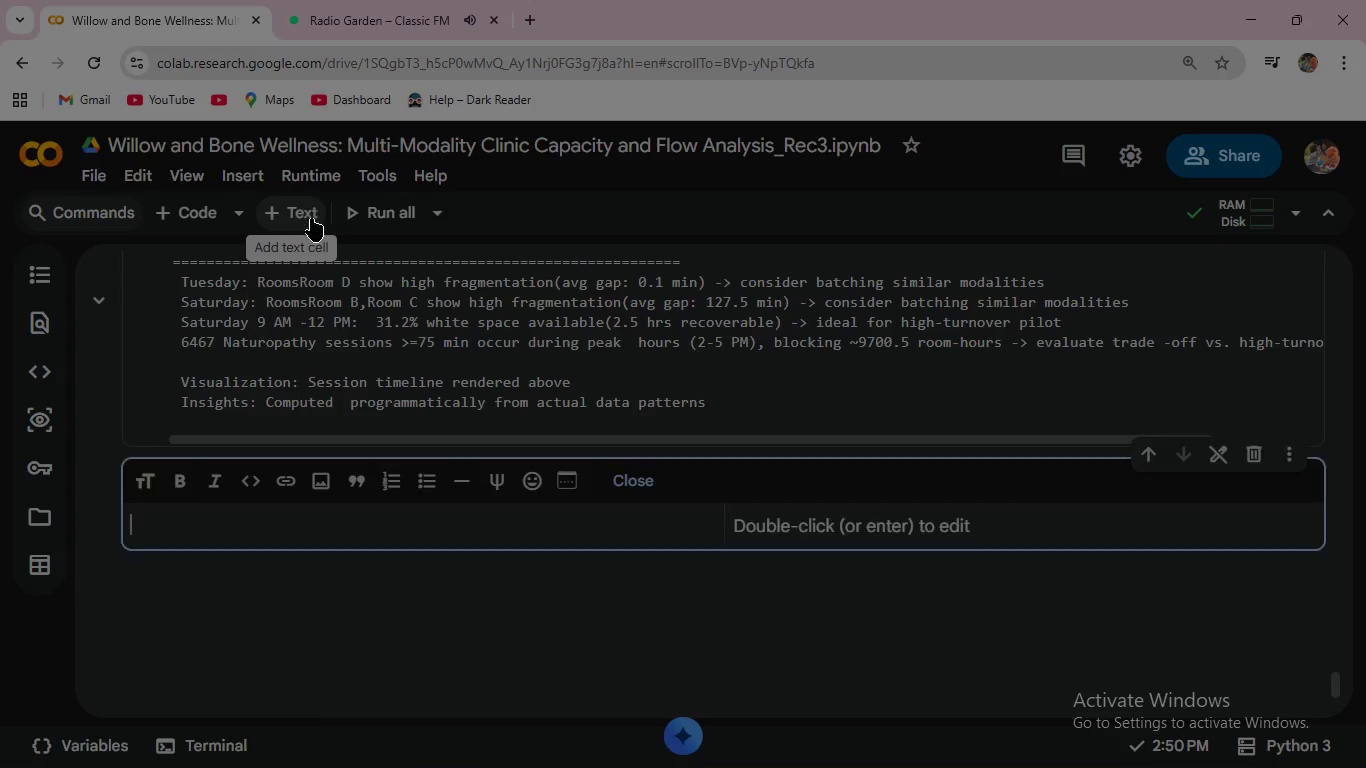 
type(#Step 8 : Modality-Awae Dead Time Quantification )
 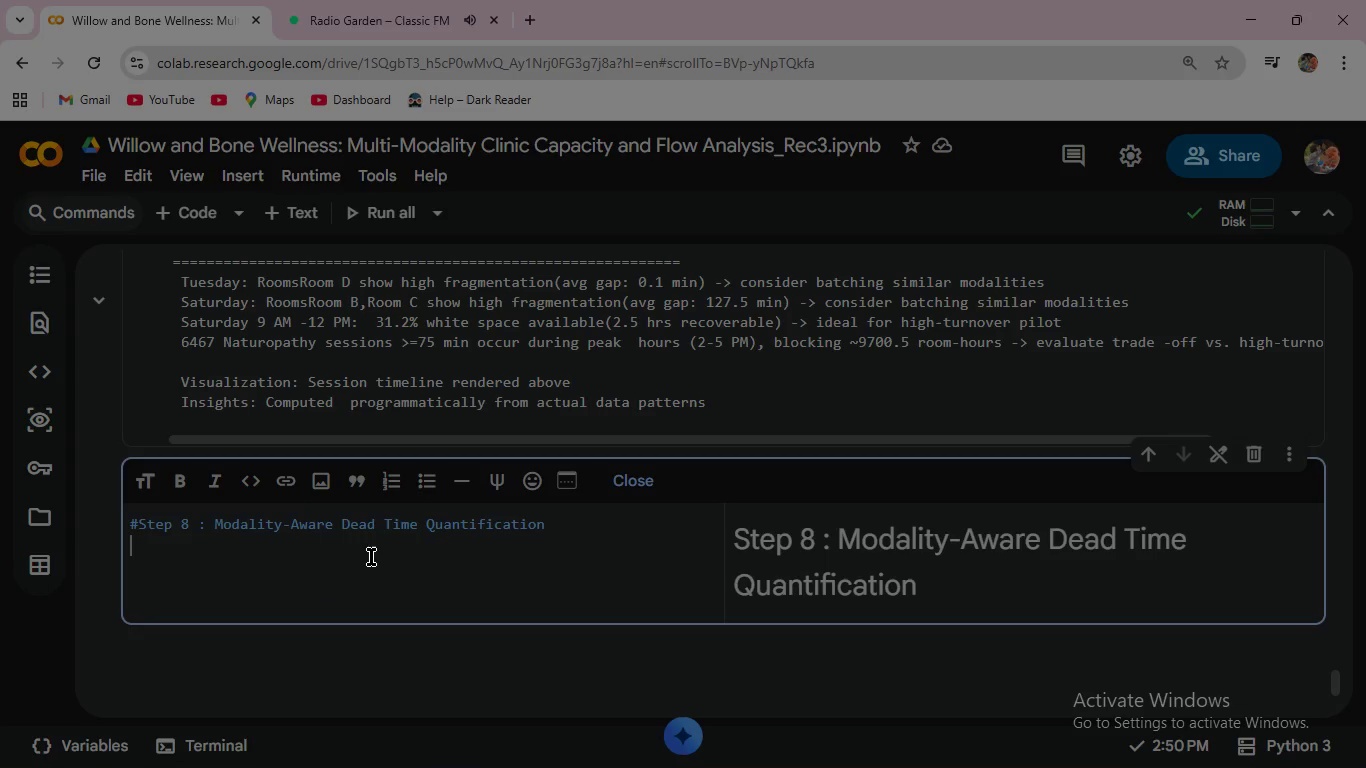 
 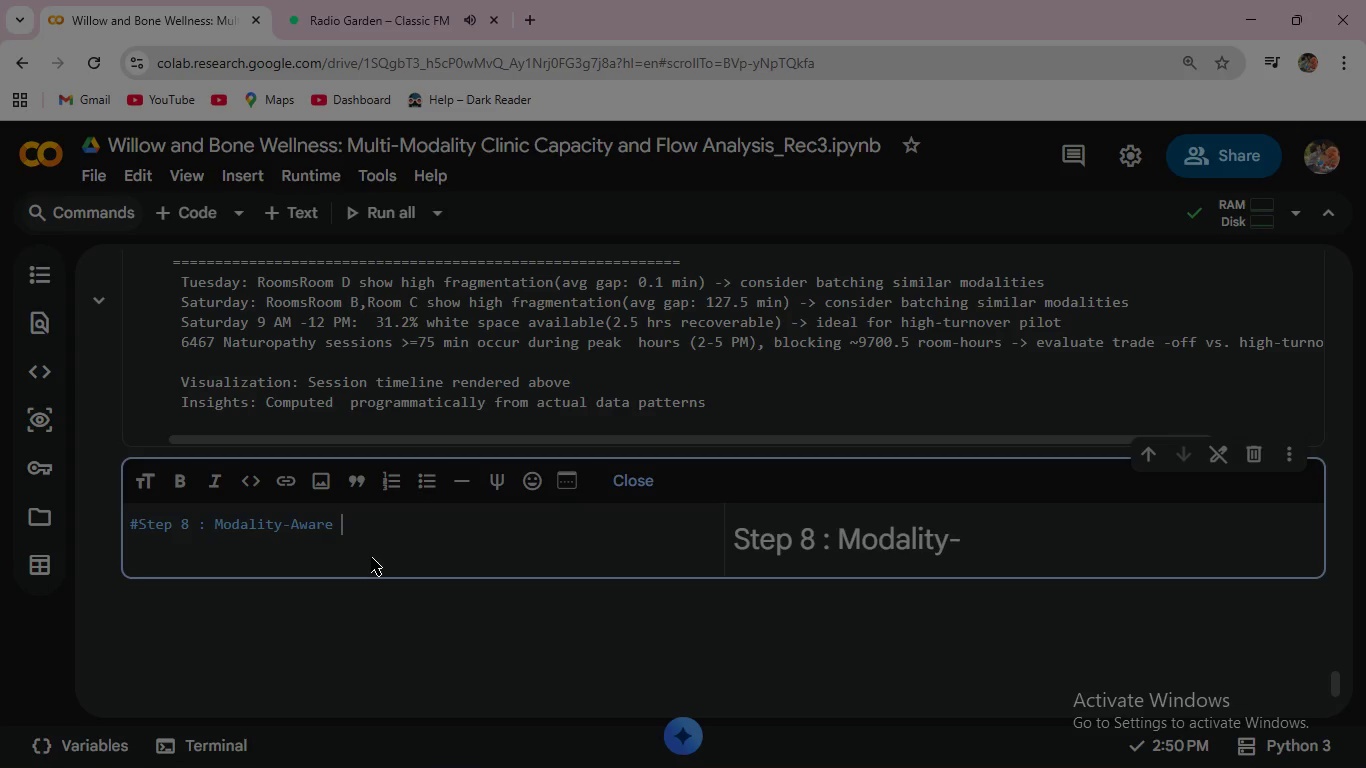 
hold_key(key=R, duration=0.33)
 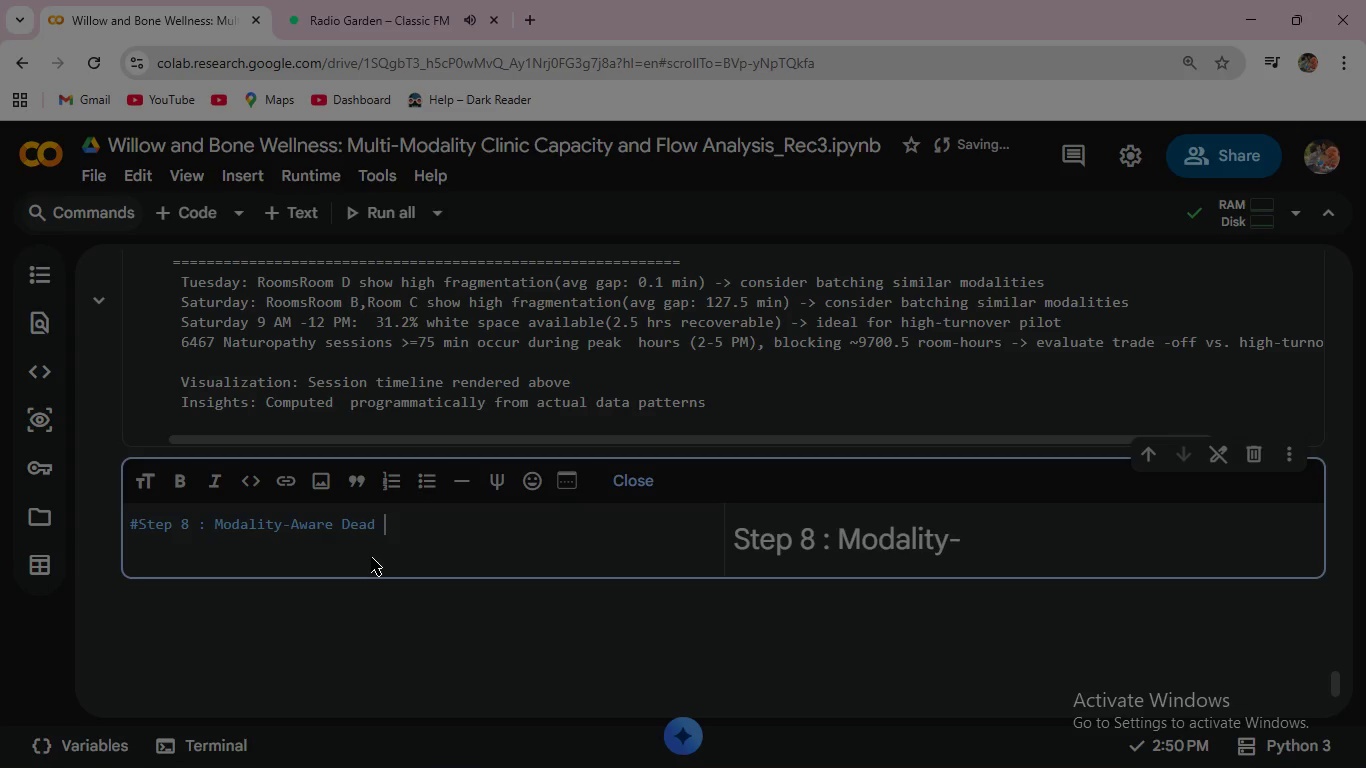 
key(Enter)
 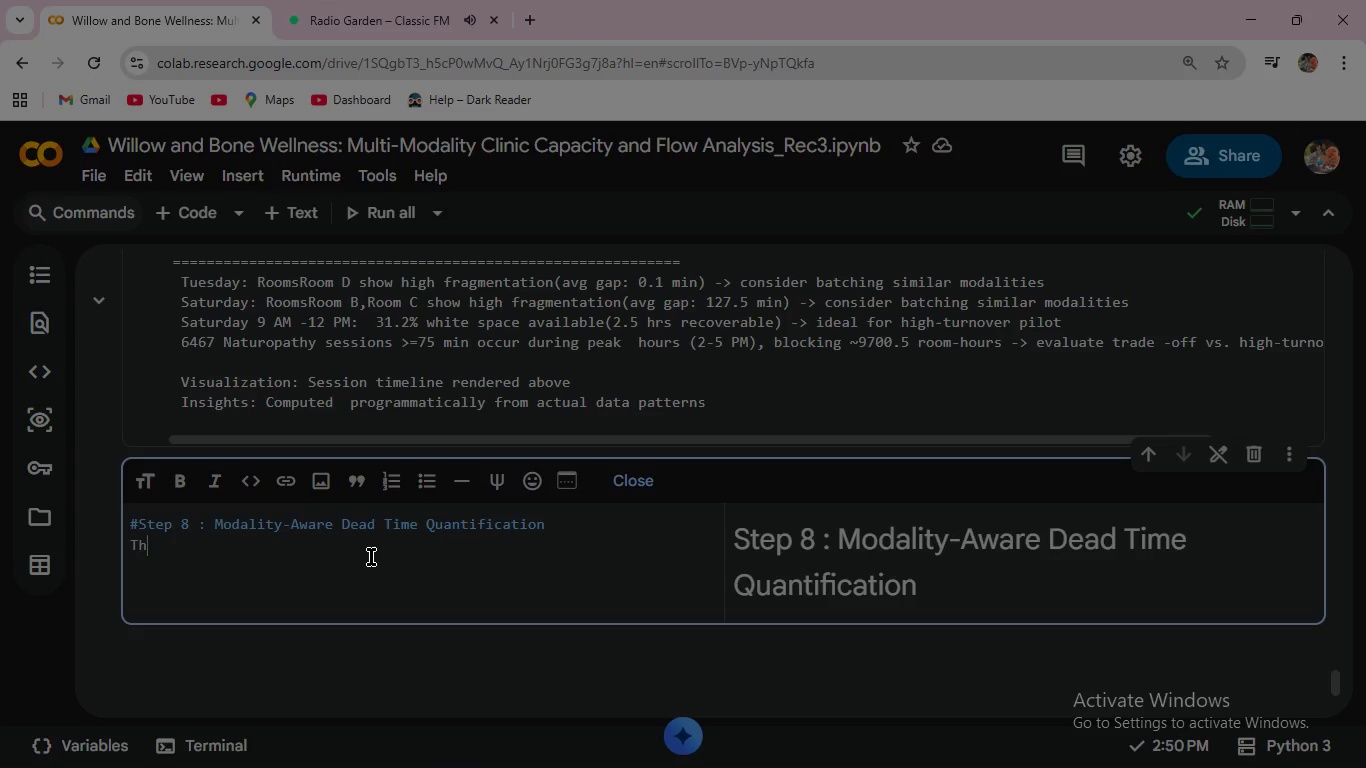 
type(This steps compare turnover effi)
 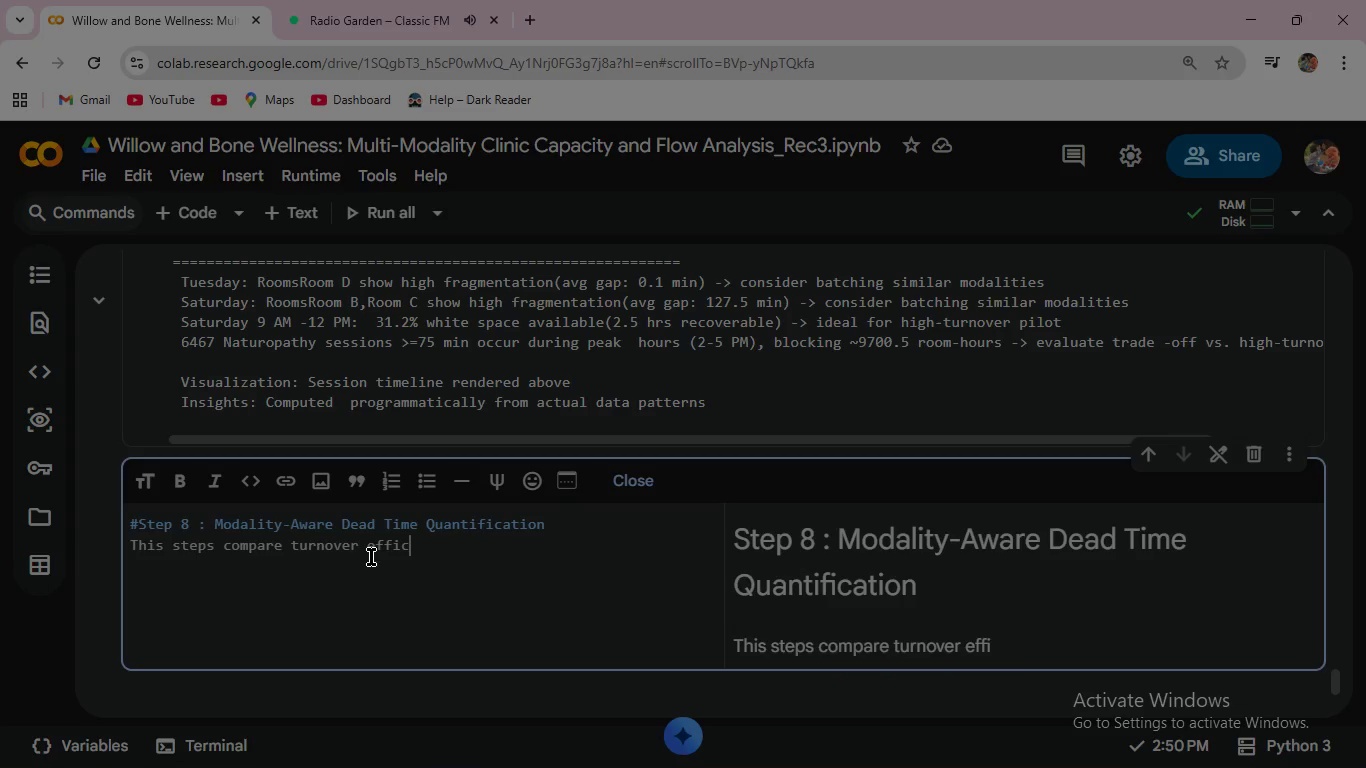 
wait(6.66)
 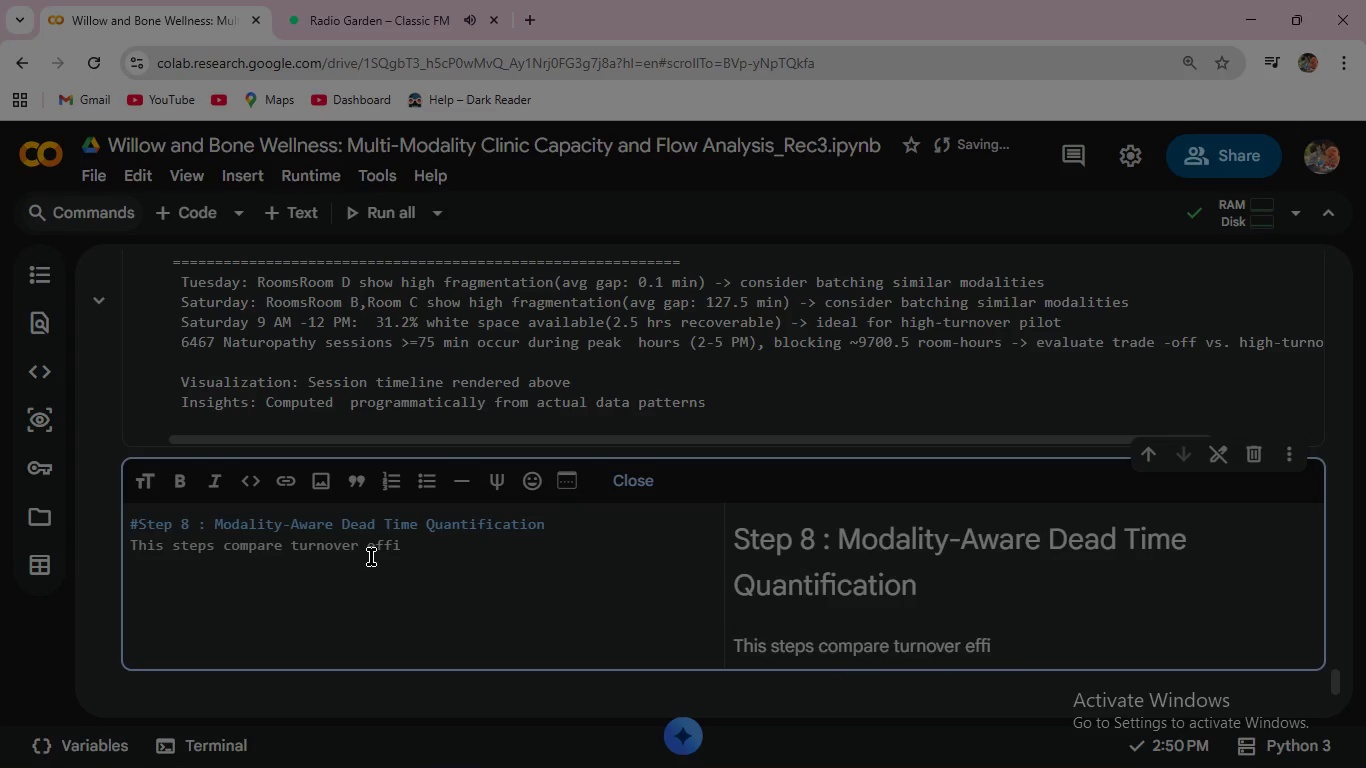 
type(ciency across modalities to )
 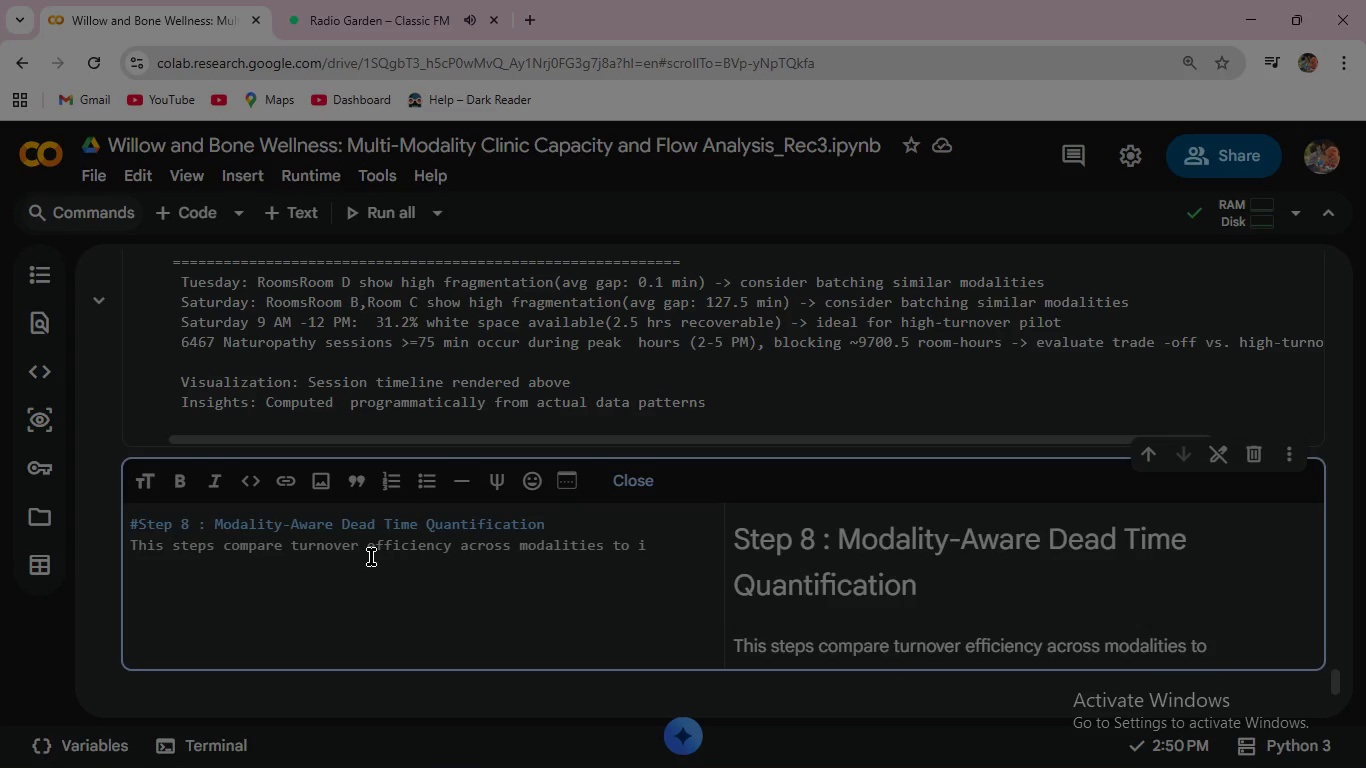 
type(identify optimization opportunities )
 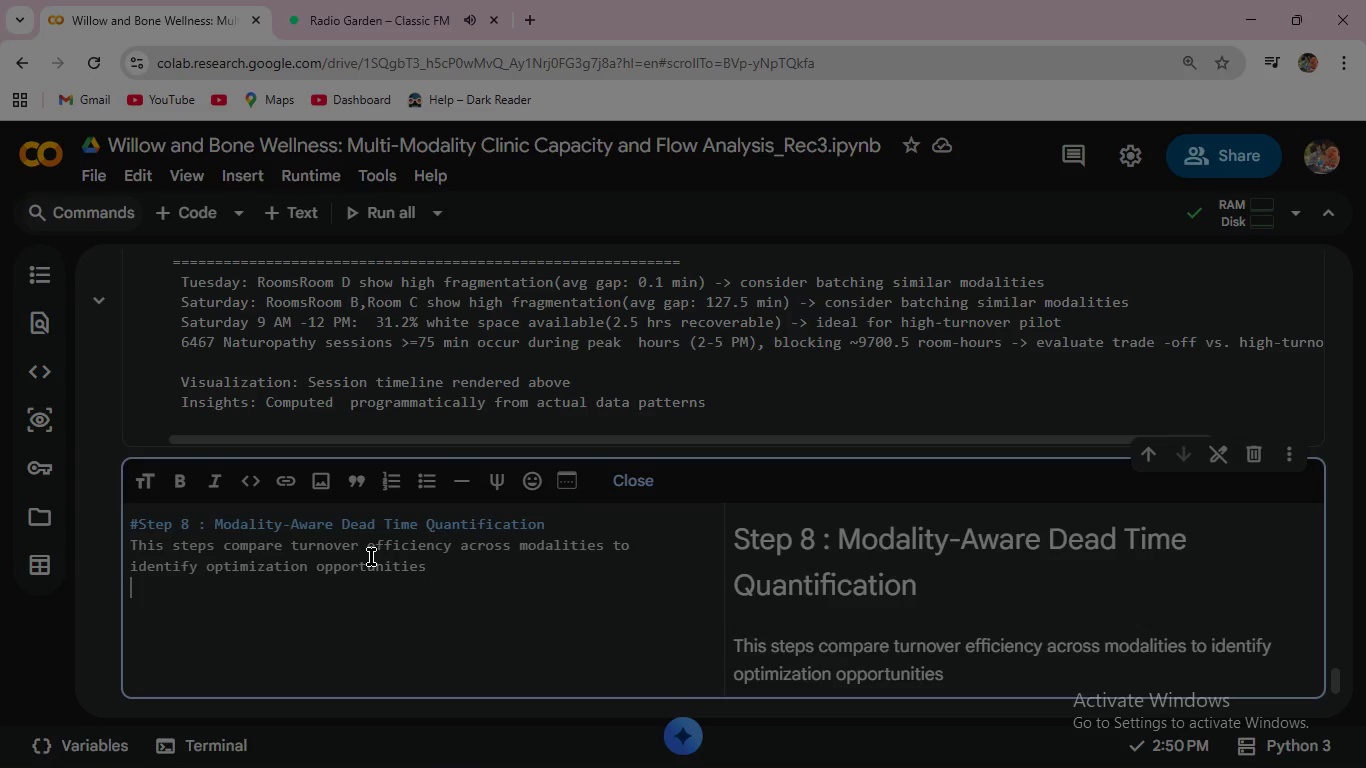 
key(Enter)
 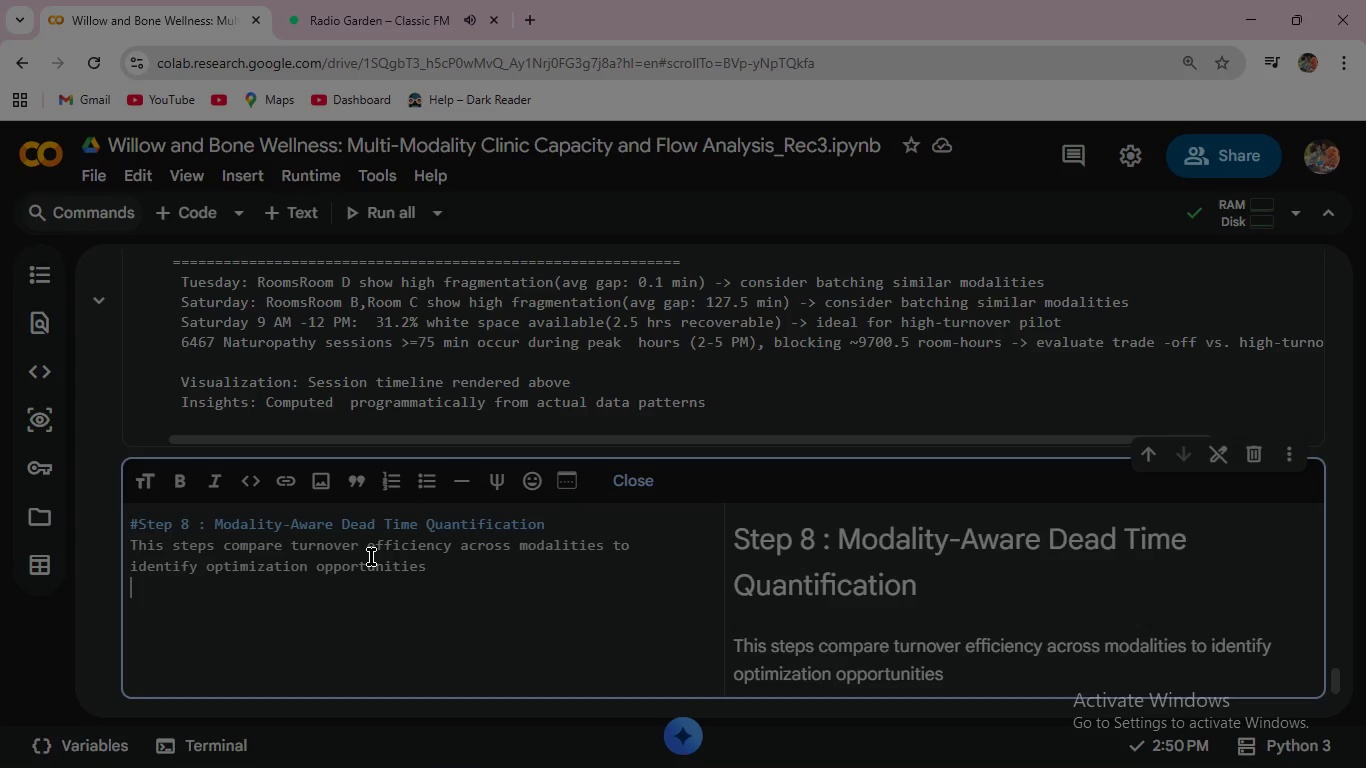 
wait(16.62)
 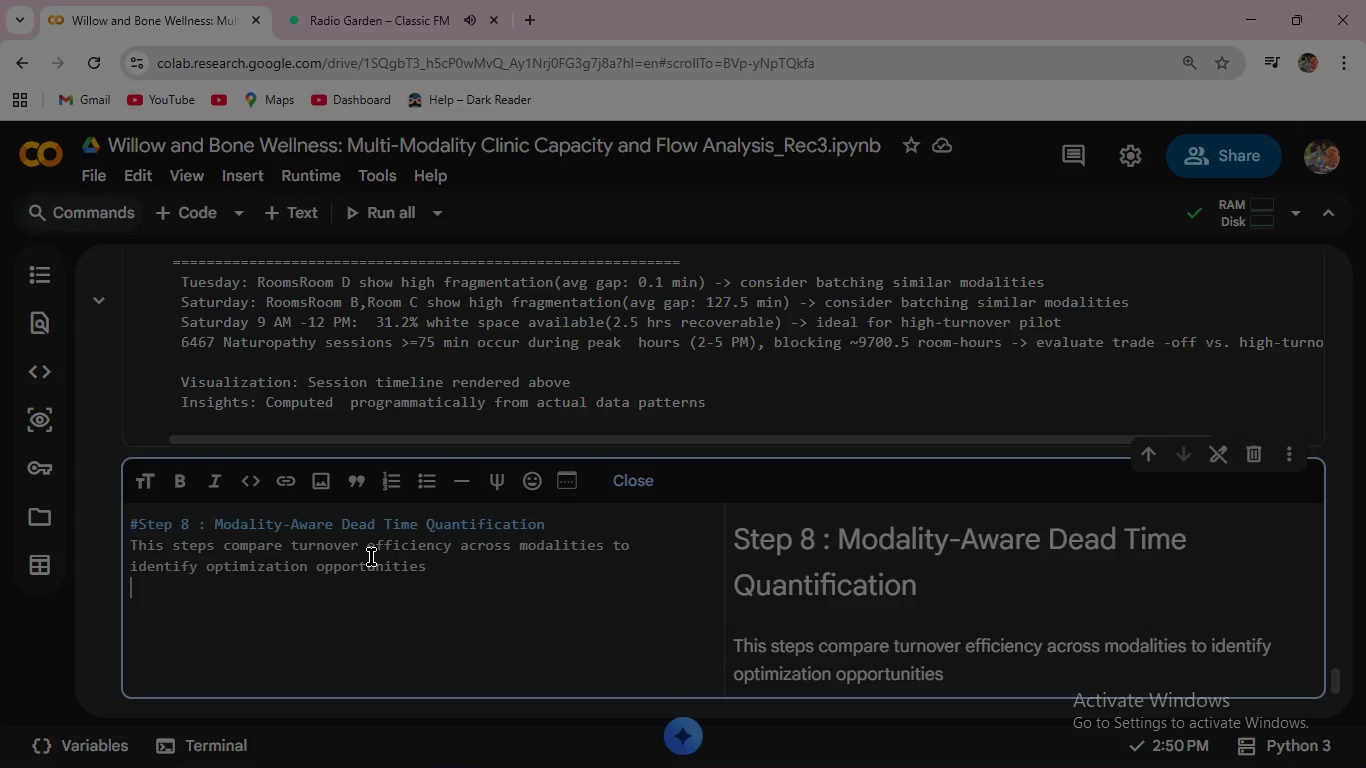 
key(Enter)
 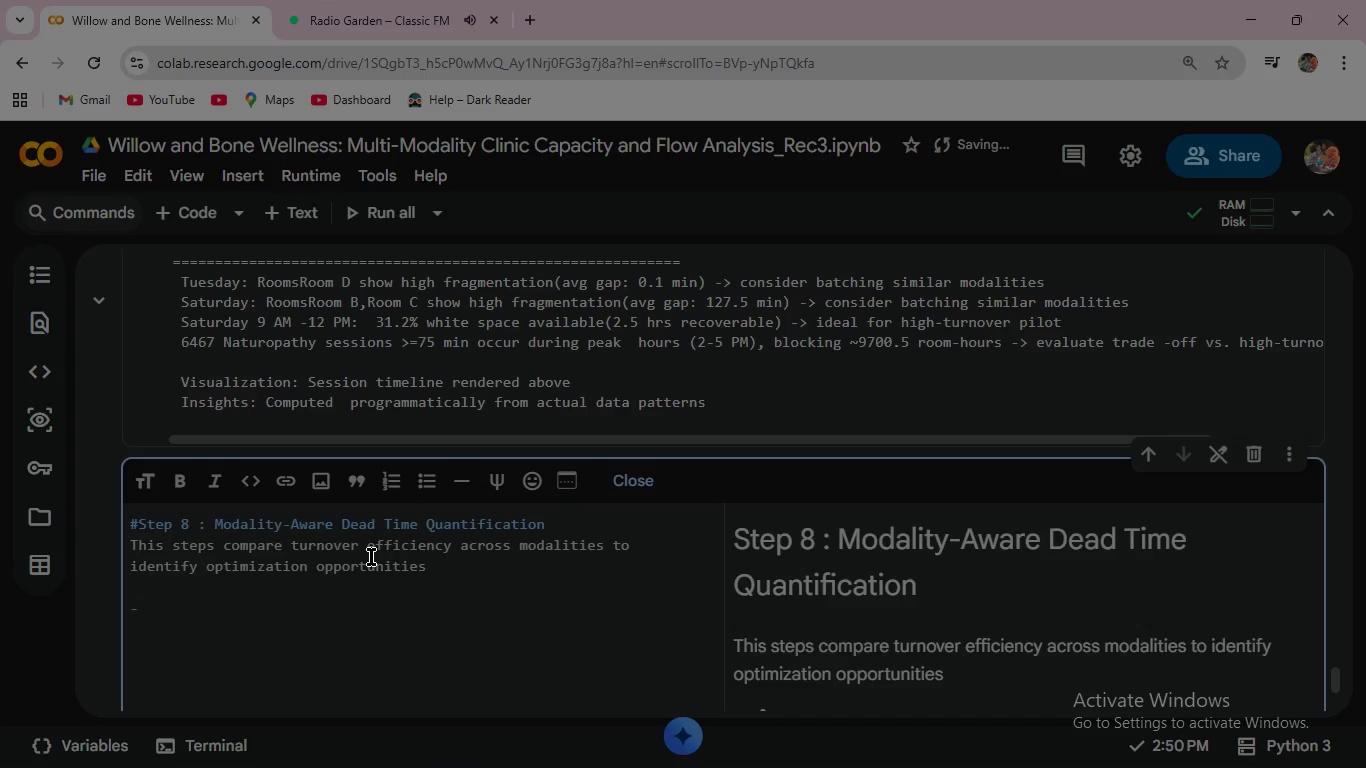 
type(-$)
key(Backspace)
type(4-panel analysis showing distribution, core)
key(Backspace)
type(relation,)
 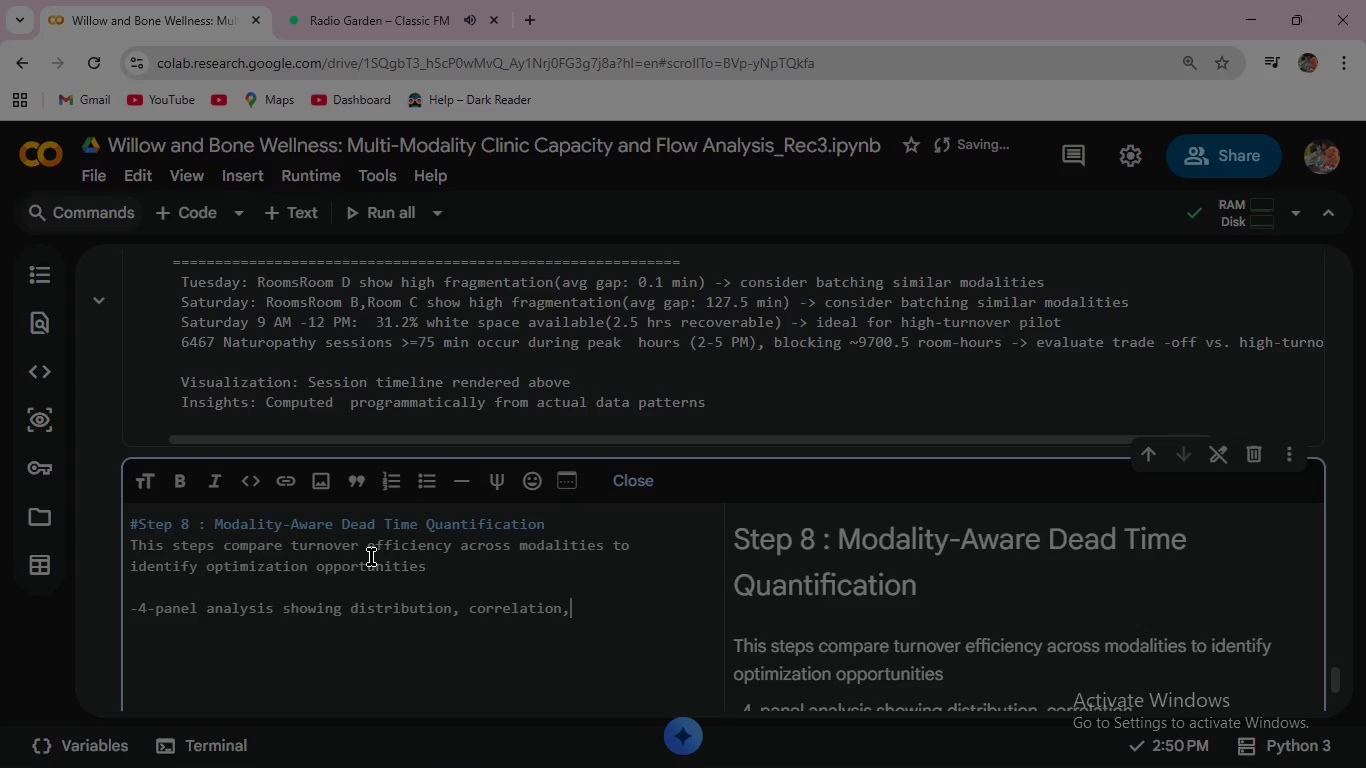 
type( patterns )
key(Backspace)
type(, and efficiency )
 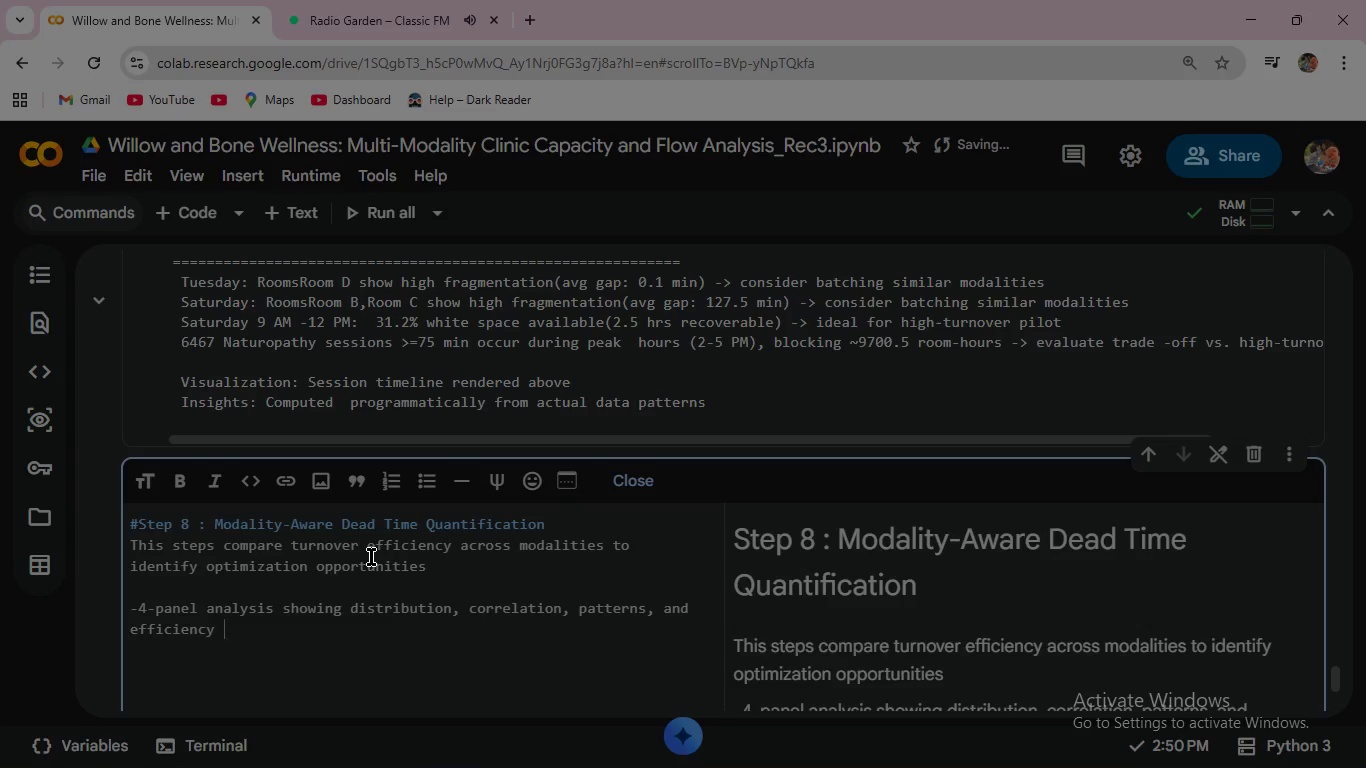 
wait(22.33)
 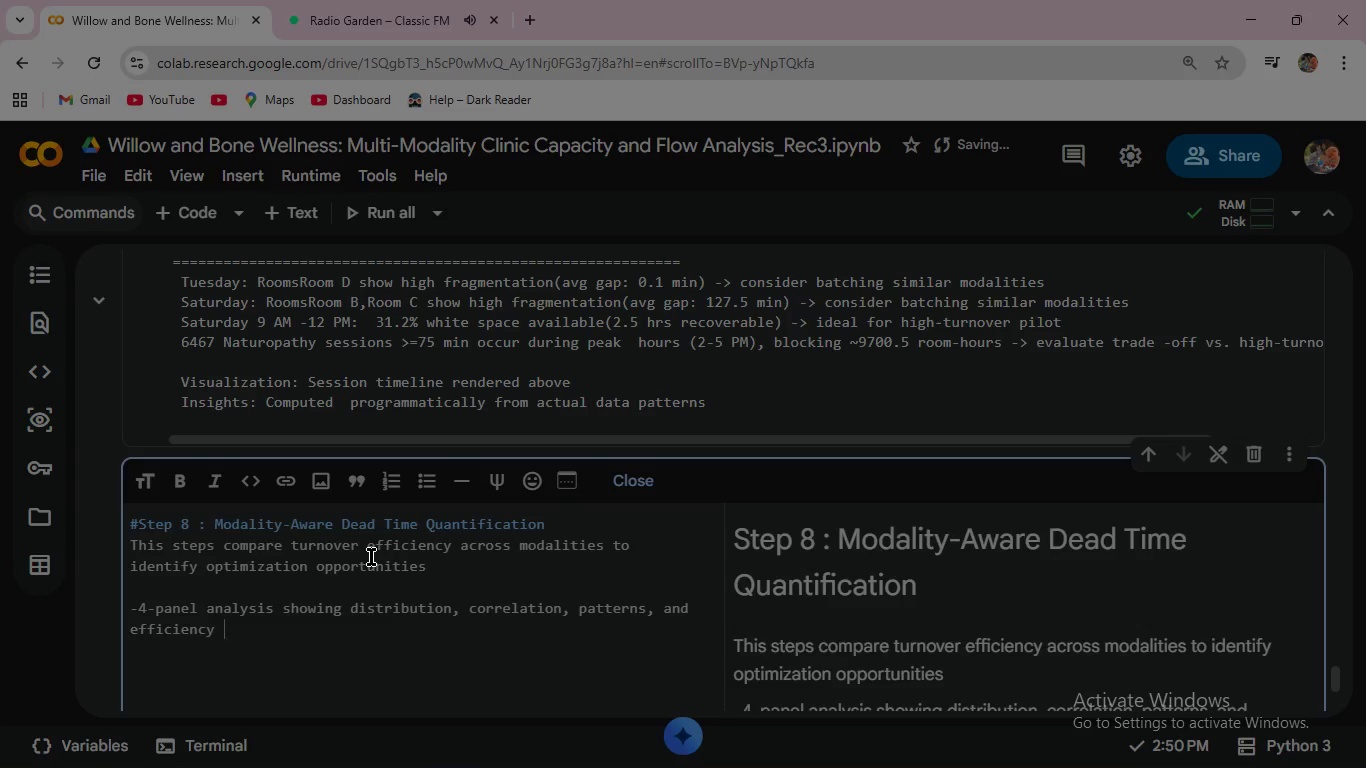 
key(Enter)
 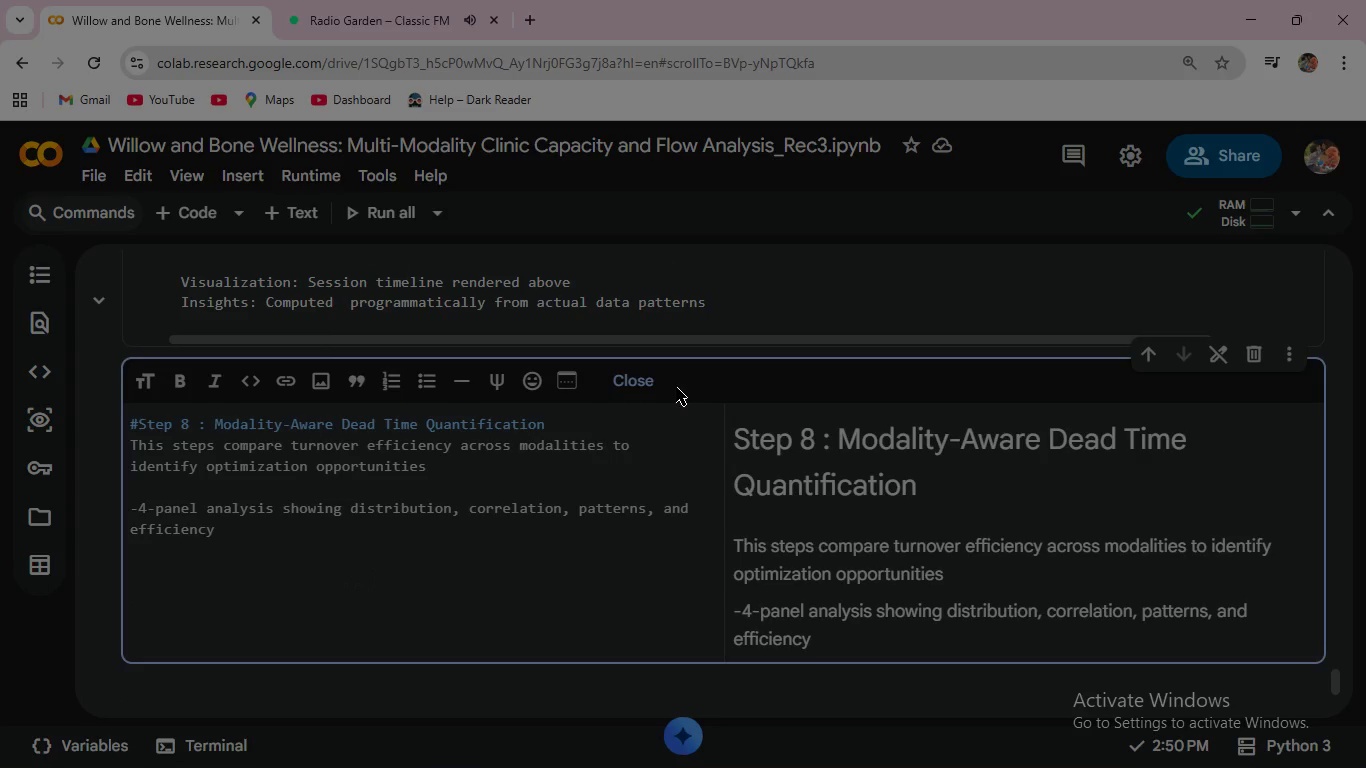 
scroll: coordinate [361, 568], scroll_direction: down, amount: 1.0
 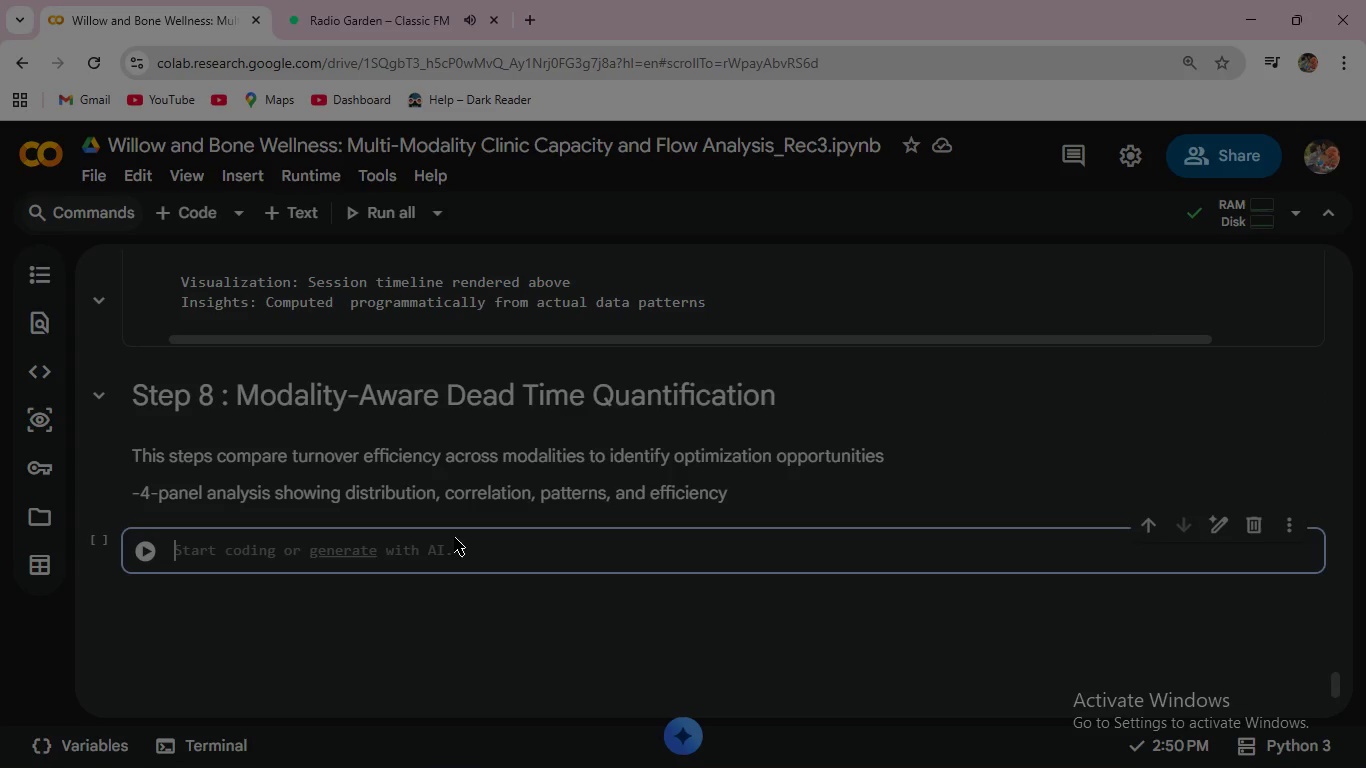 
wait(7.07)
 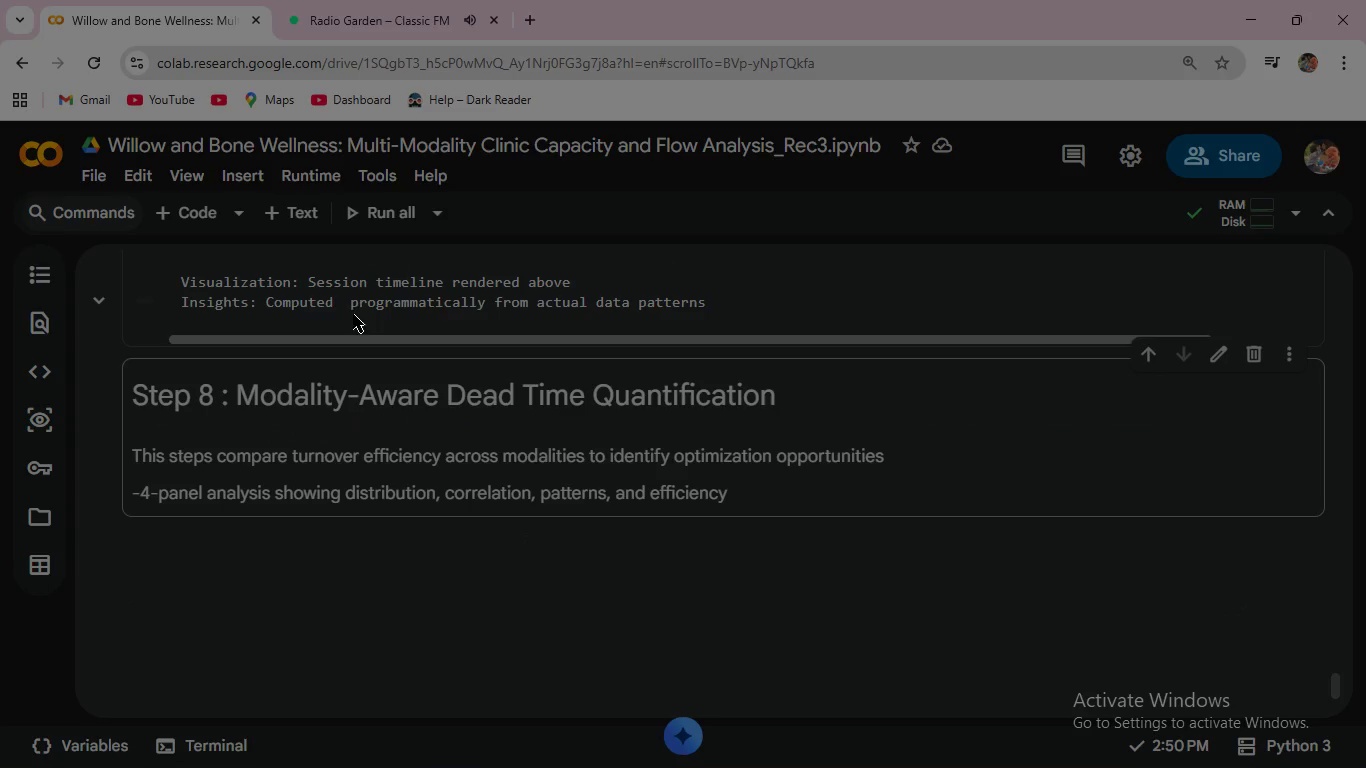 
type(#DATA PREPARATION : Filter to valid gaps only for accurate statistical analysis )
 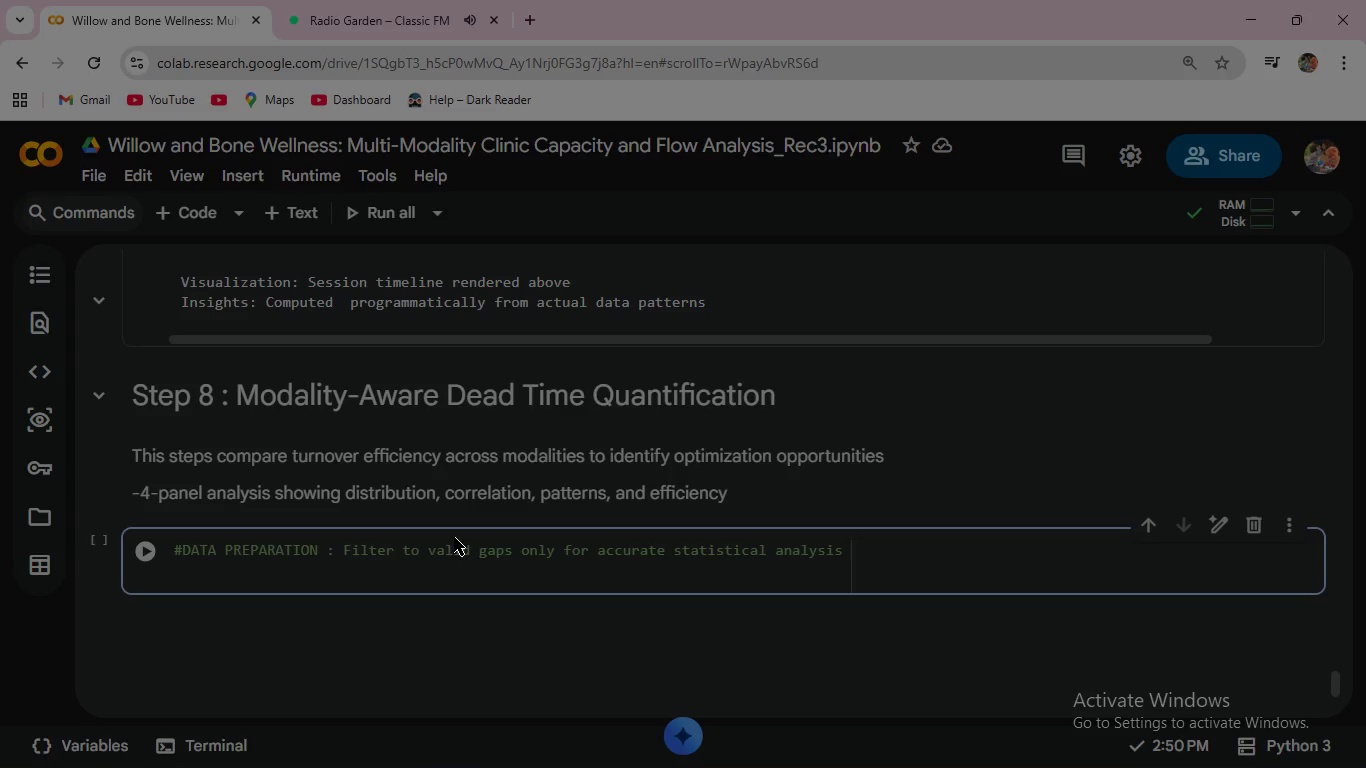 
 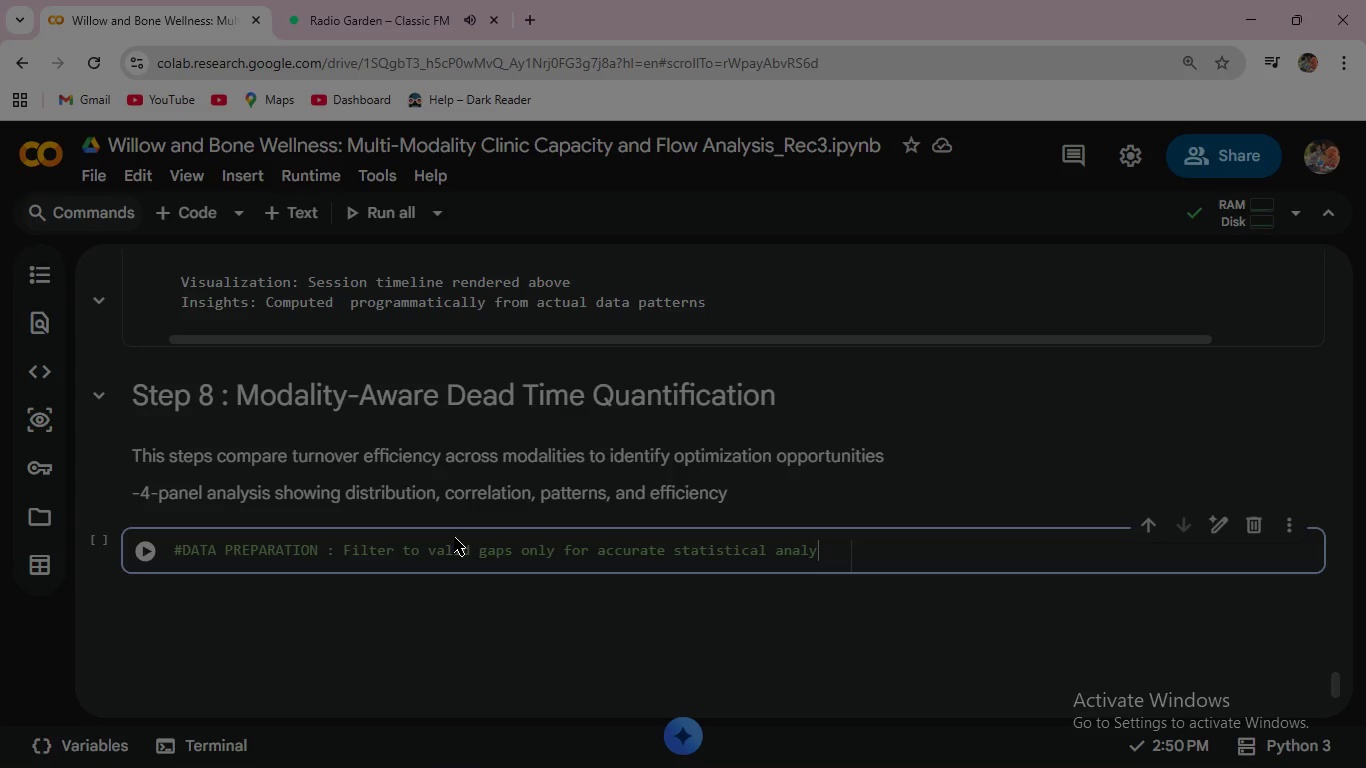 
key(Enter)
 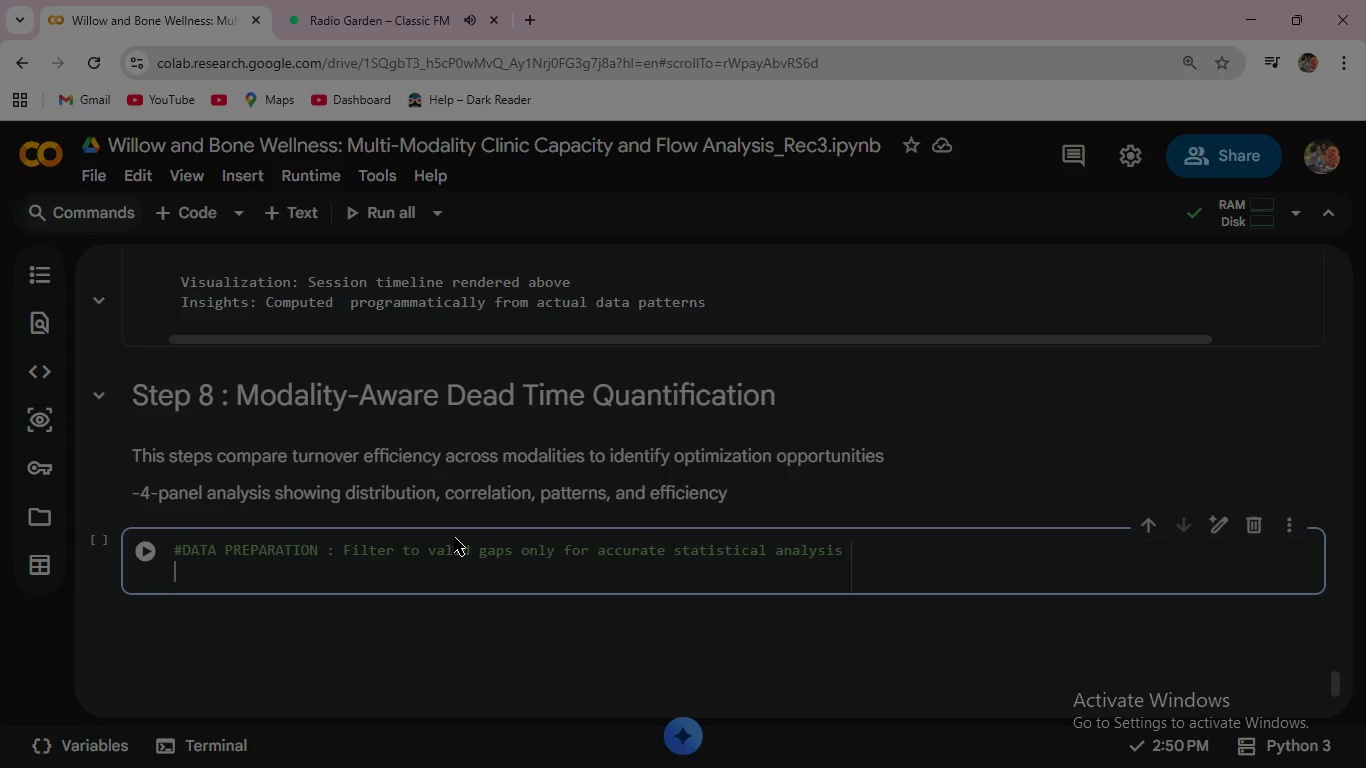 
wait(7.3)
 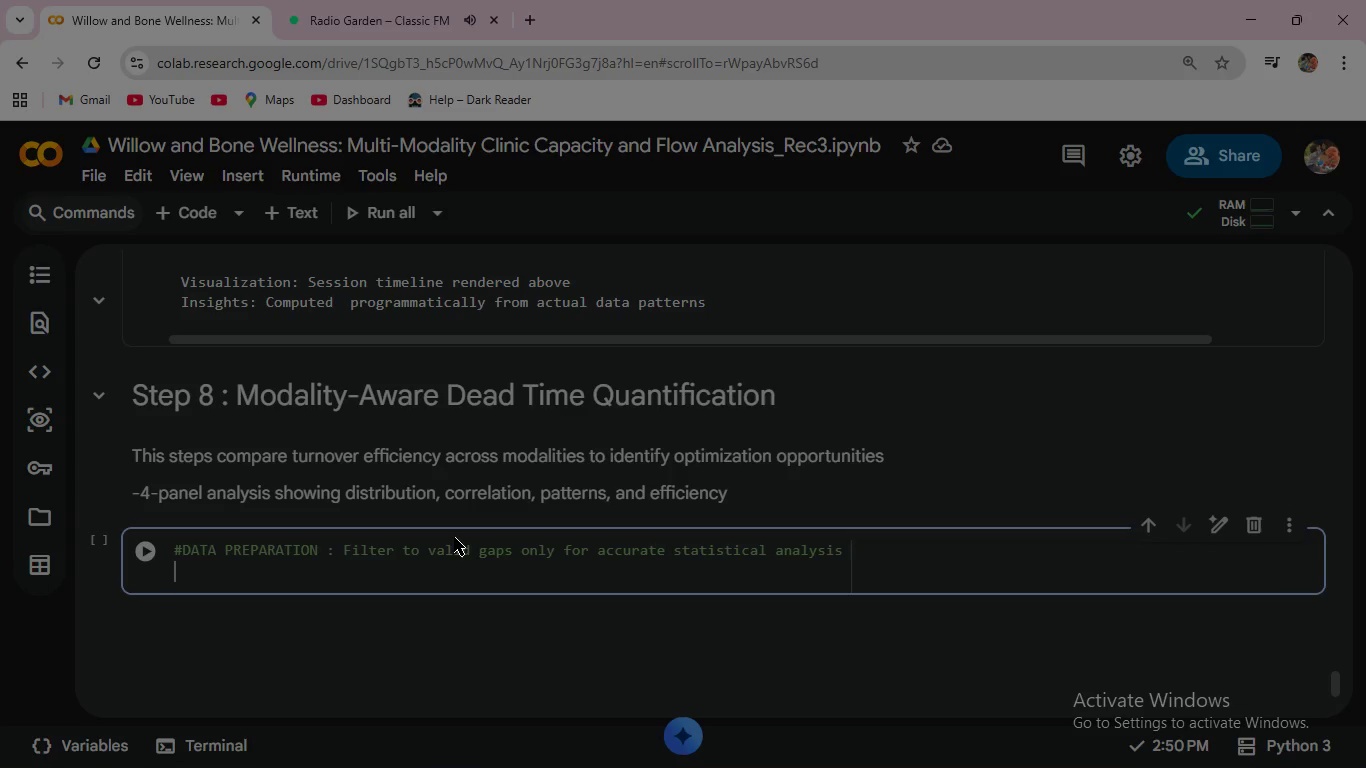 
type(df_gaps = df_)
 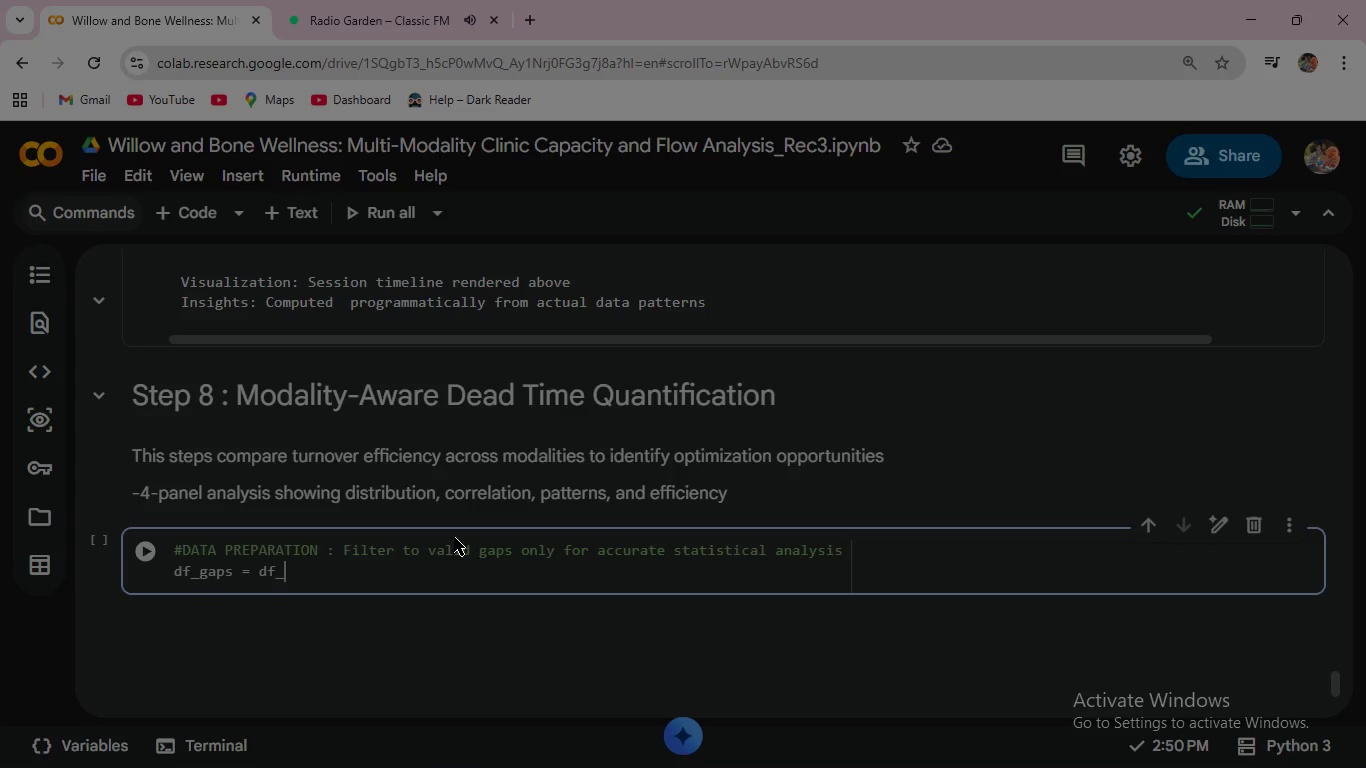 
type(active[df+)
key(Backspace)
type(_active['gap_minutes)
 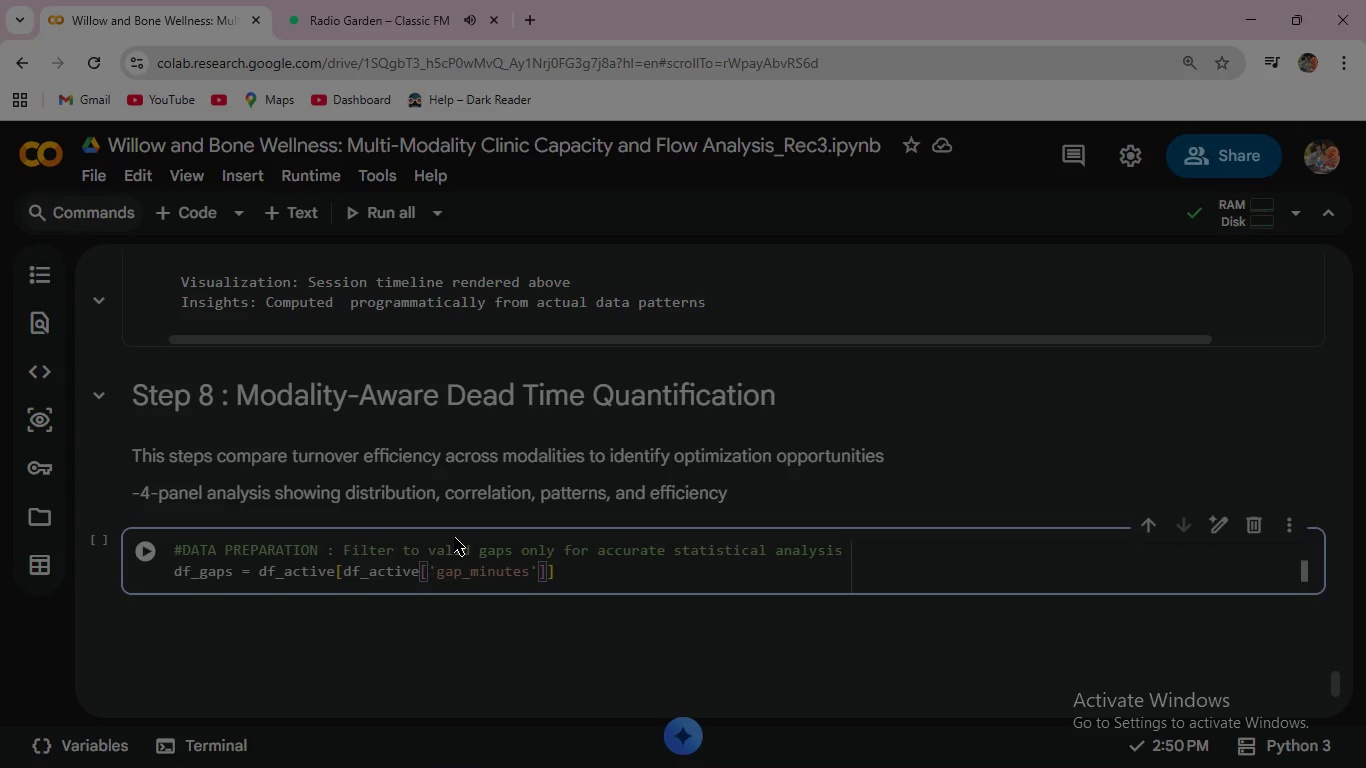 
key(ArrowRight)
 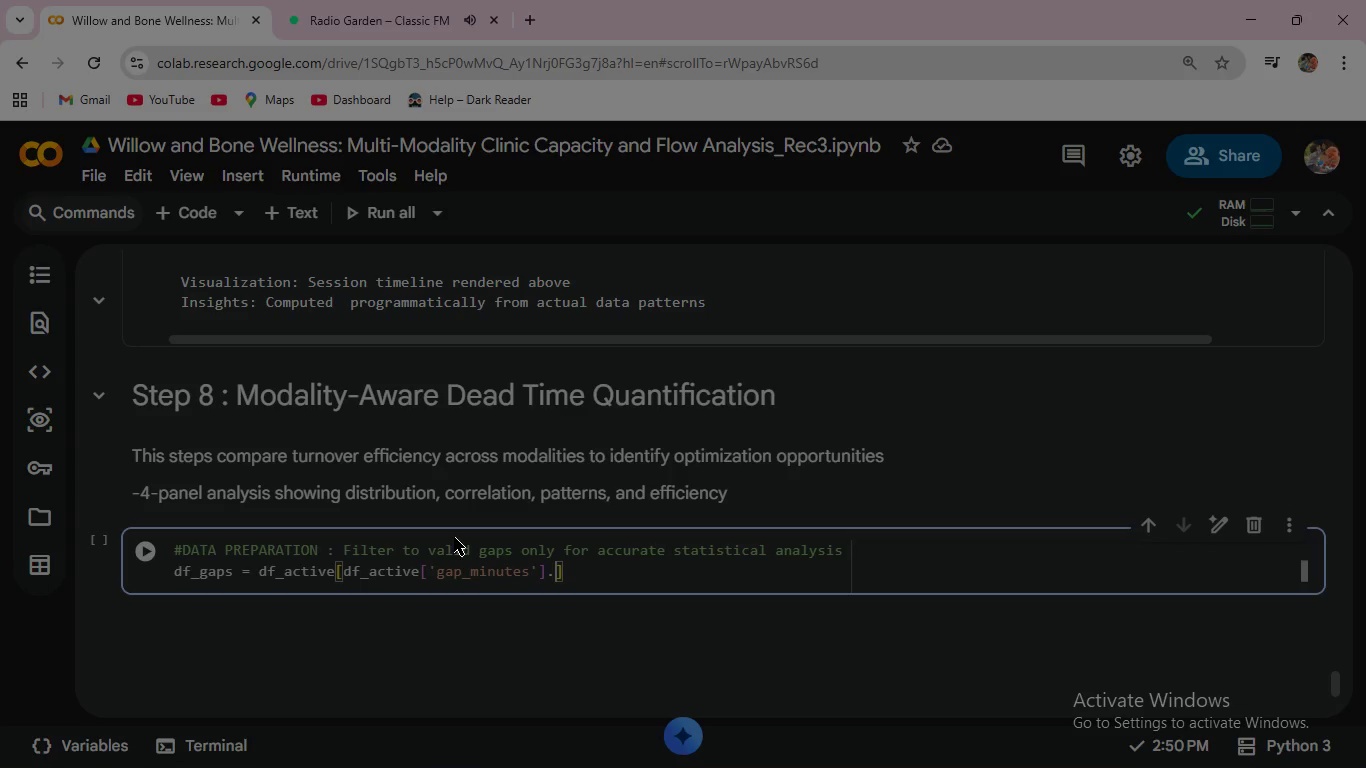 
key(ArrowRight)
 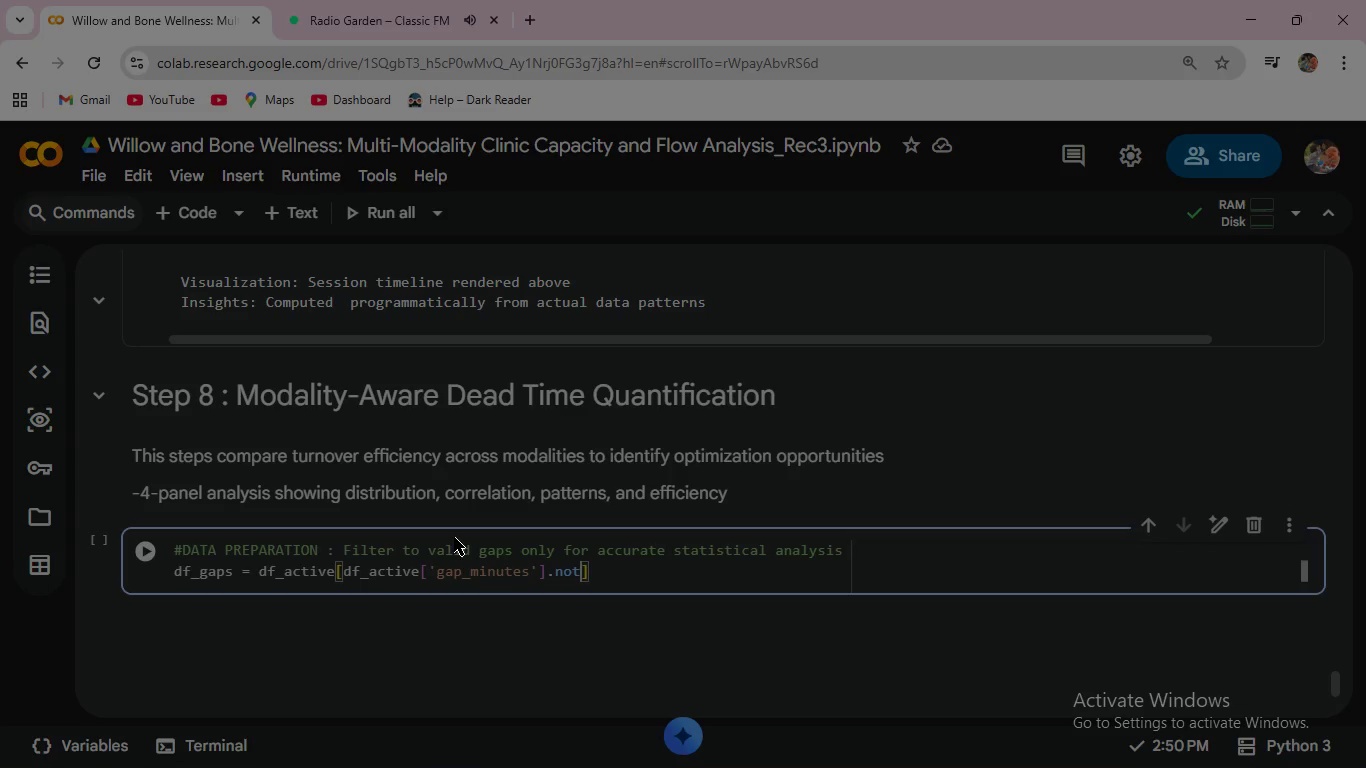 
type(.notna()
 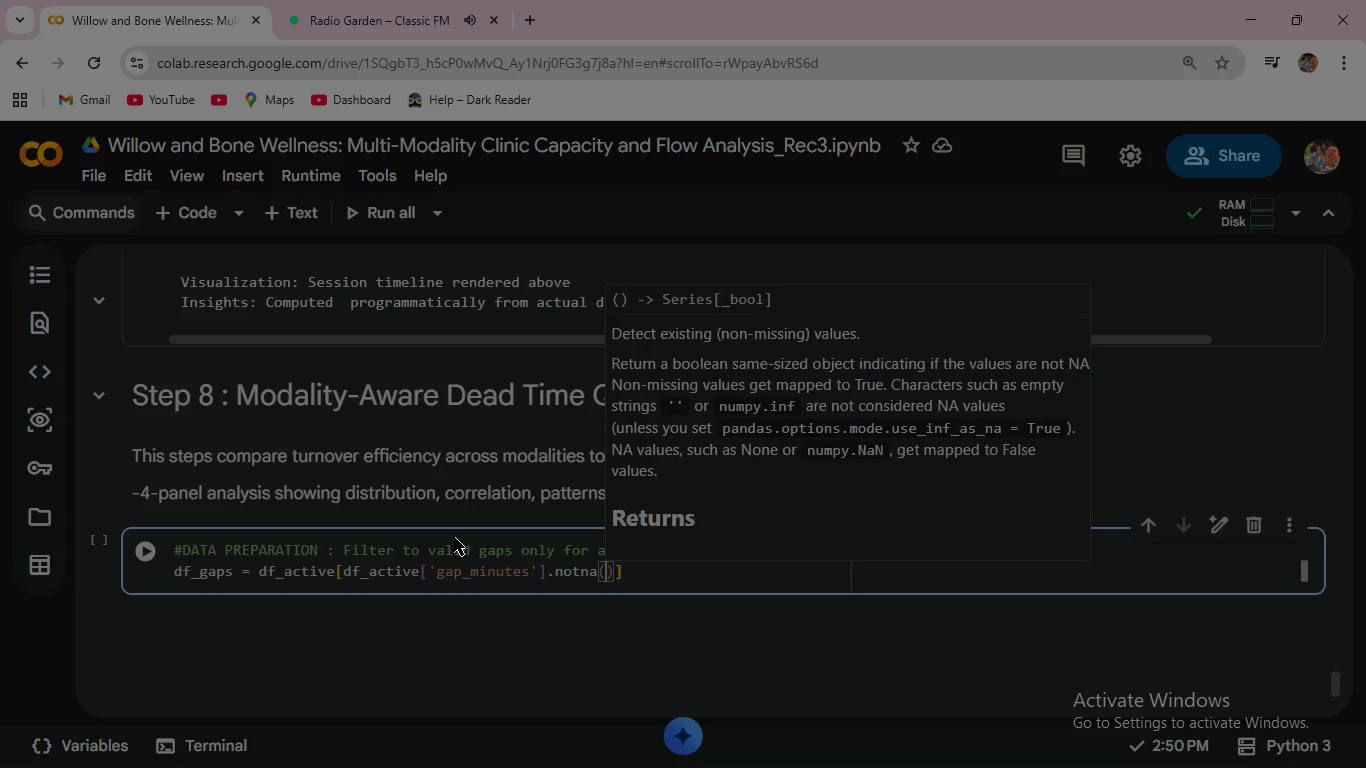 
wait(5.17)
 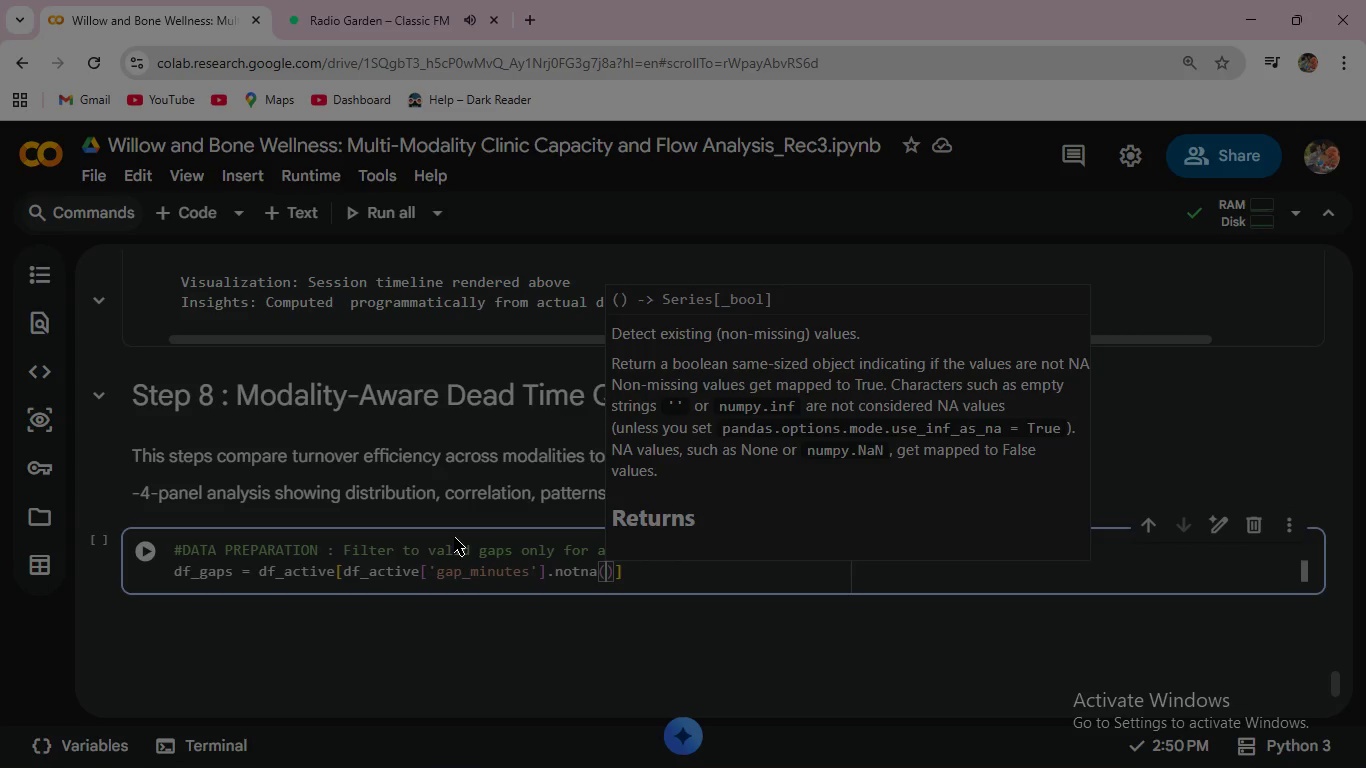 
key(ArrowRight)
 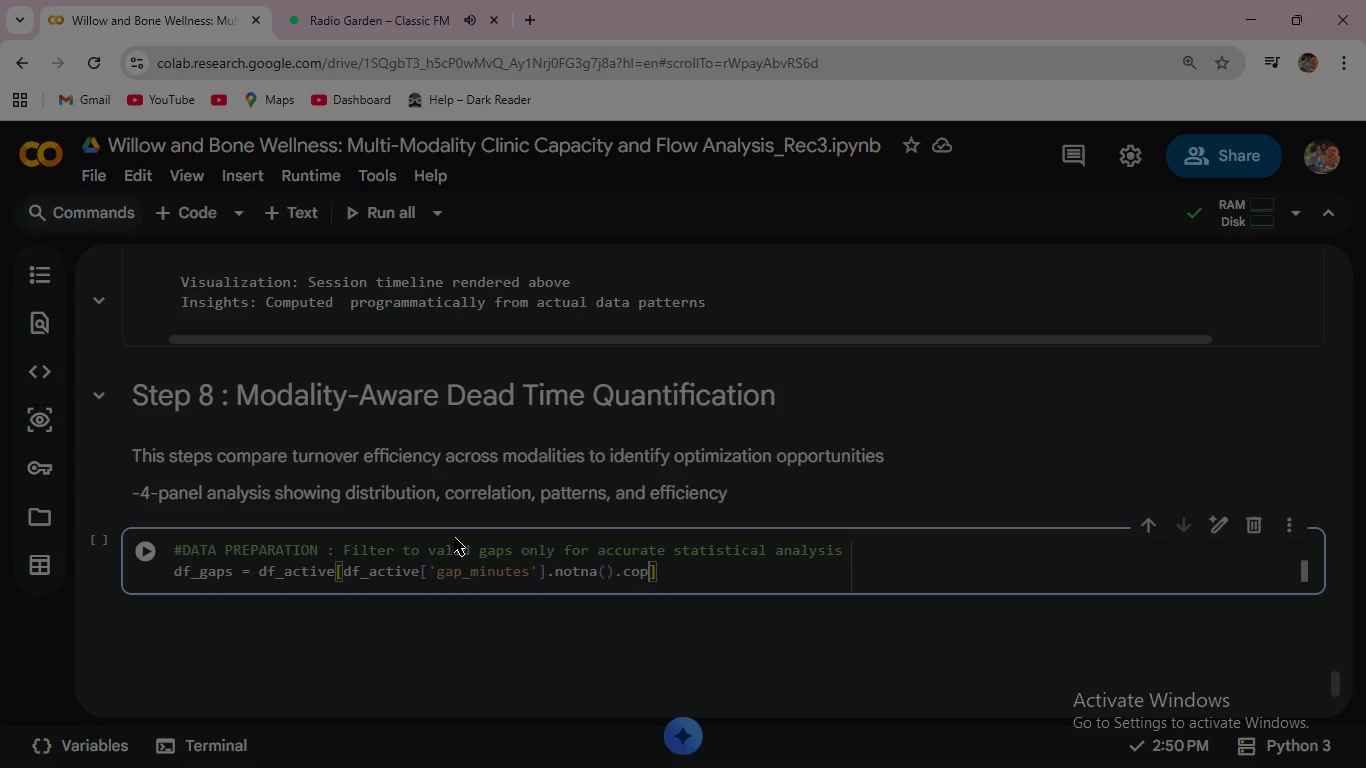 
type(.copy()
 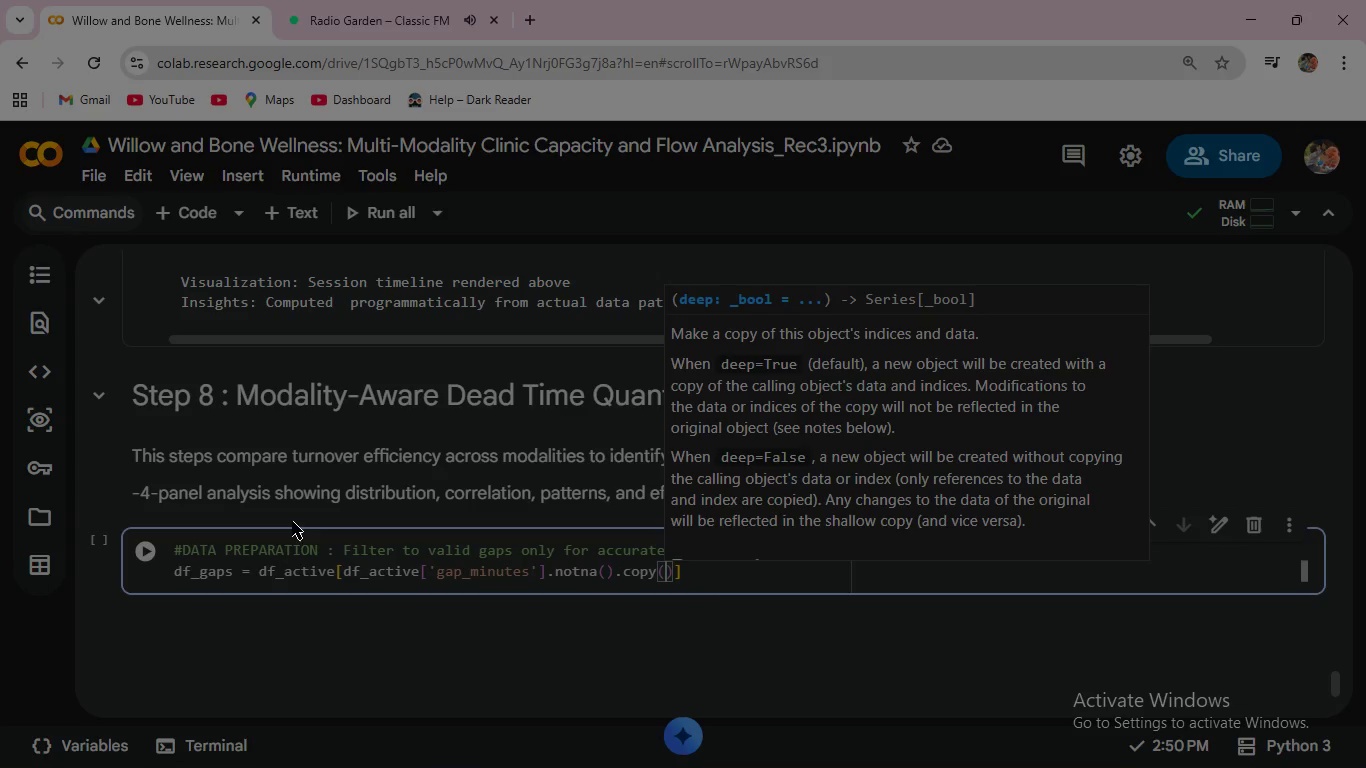 
wait(27.72)
 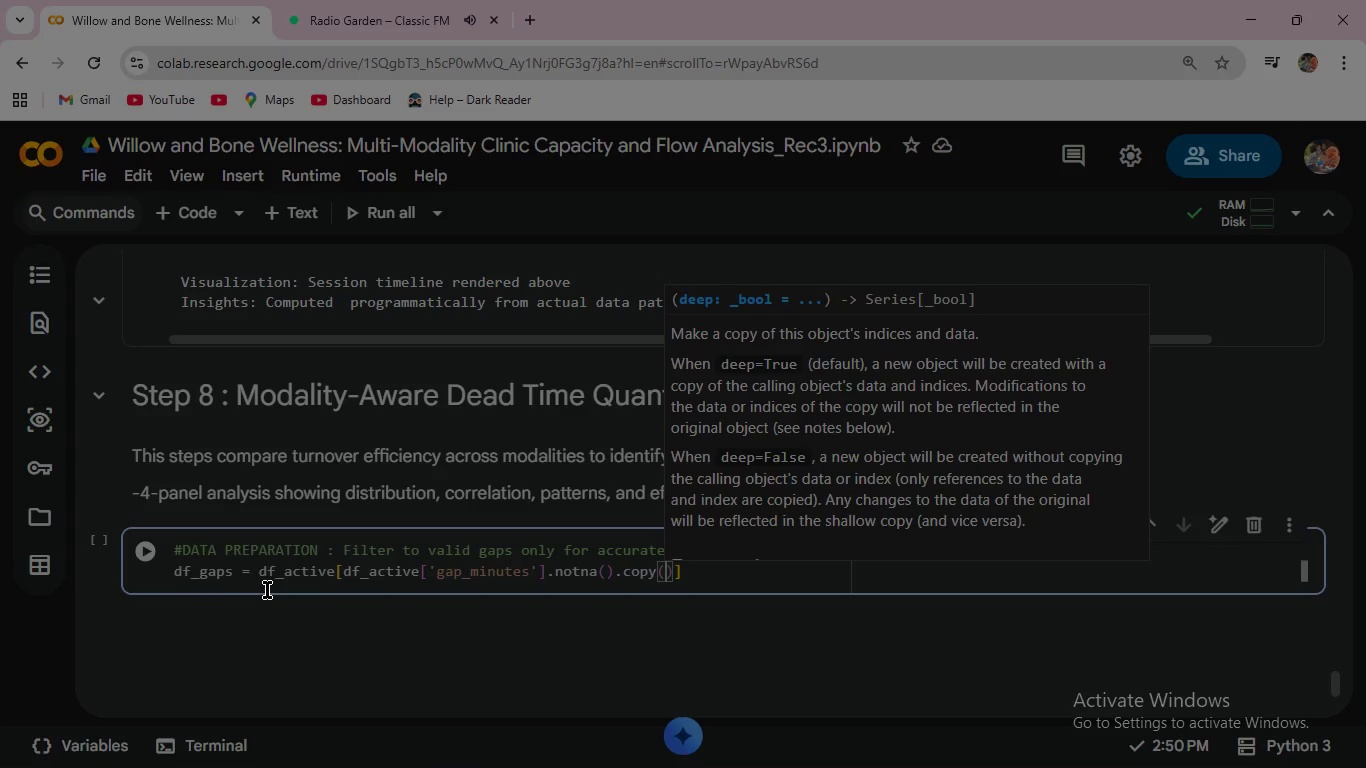 
key(ArrowRight)
 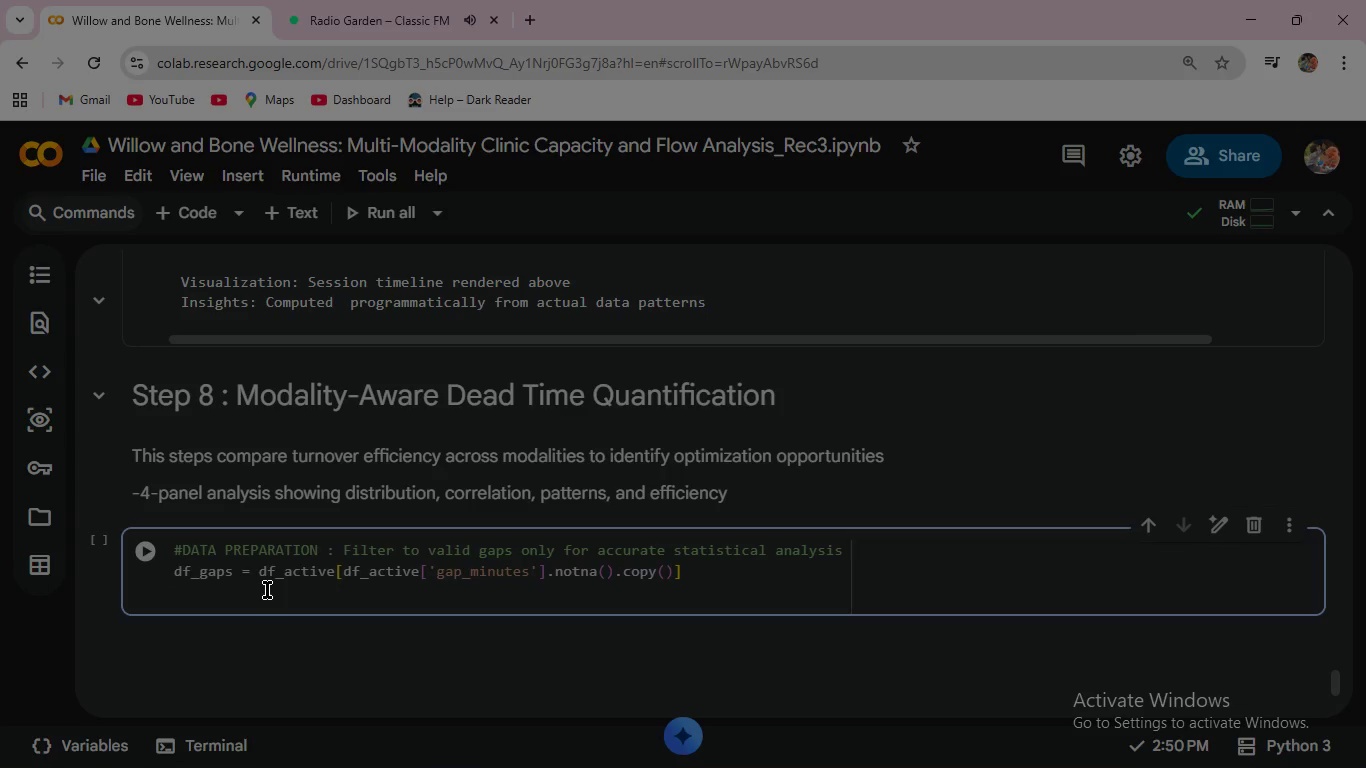 
key(ArrowRight)
 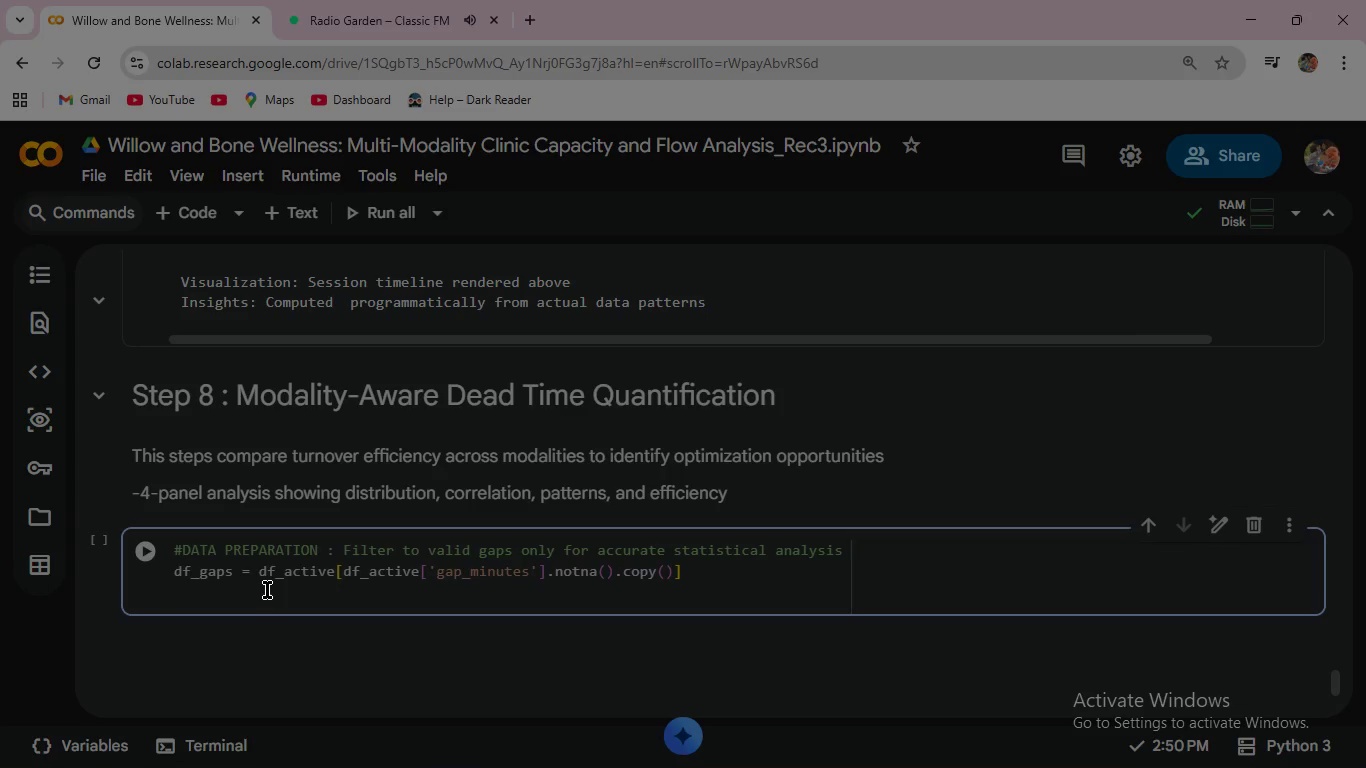 
key(Enter)
 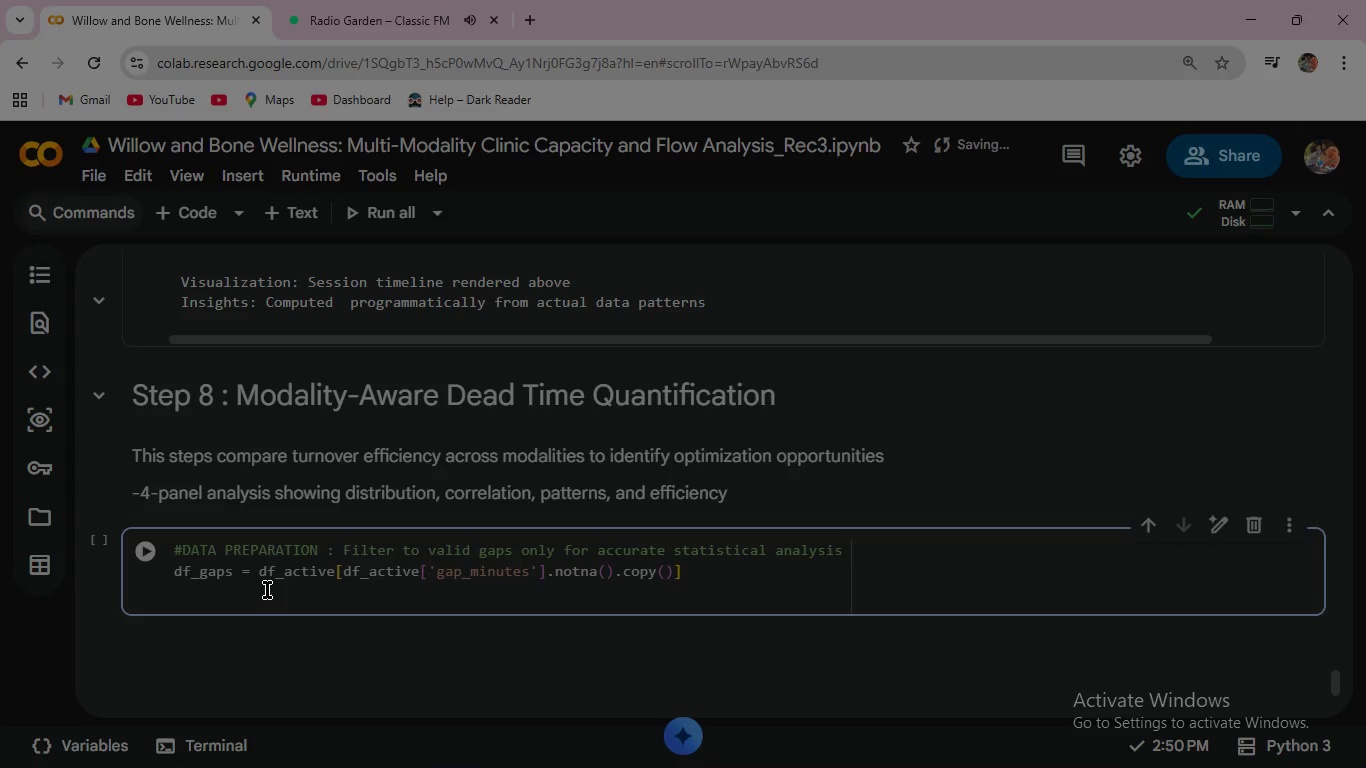 
wait(19.78)
 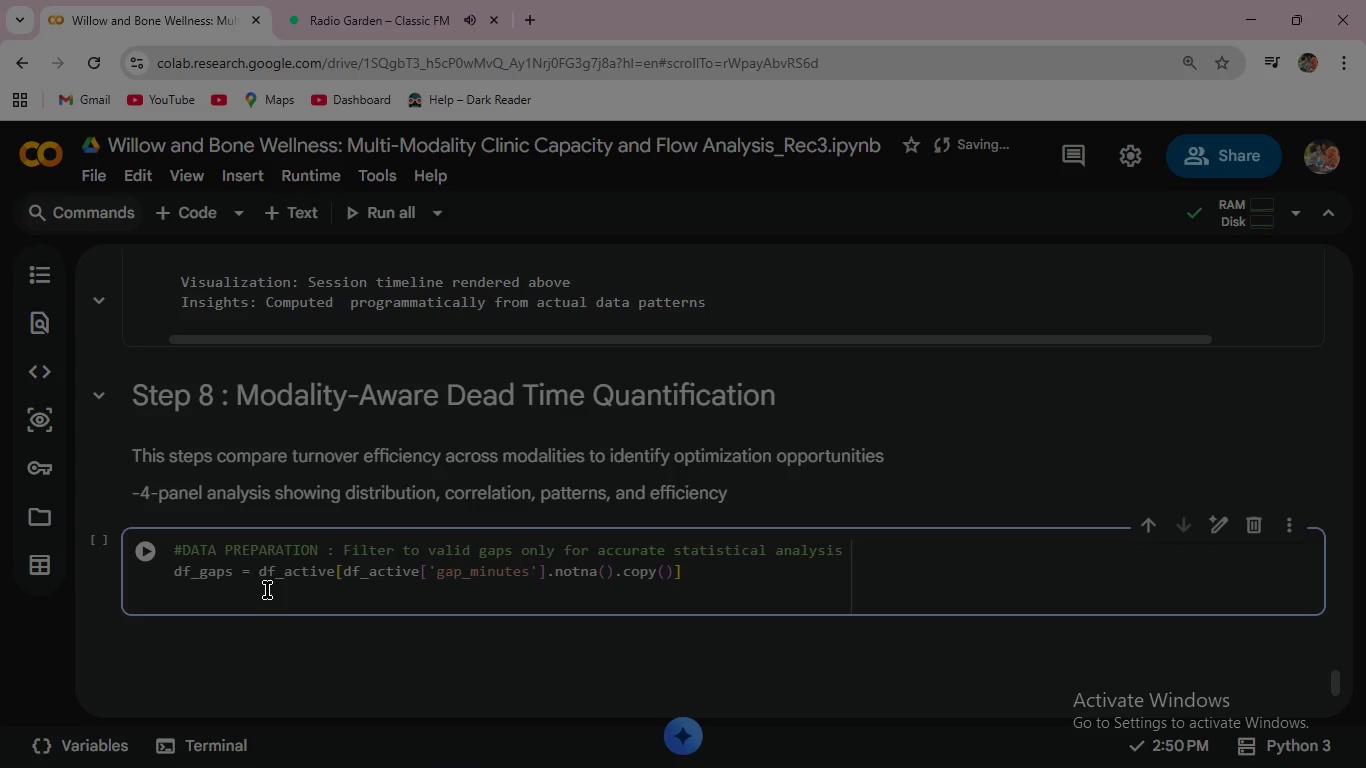 
type(fig, axes)
key(Backspace)
key(Backspace)
key(Backspace)
key(Backspace)
key(Backspace)
key(Backspace)
key(Backspace)
key(Backspace)
key(Backspace)
 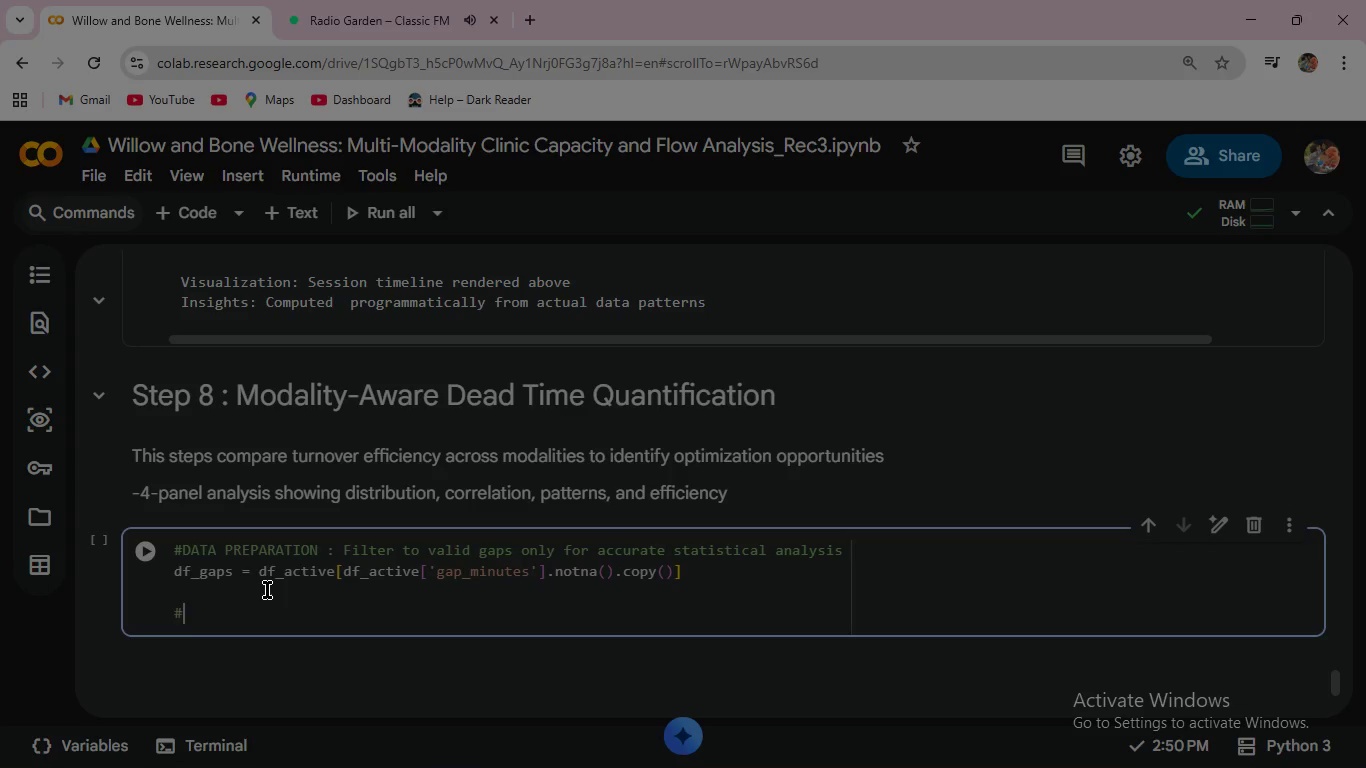 
key(Enter)
 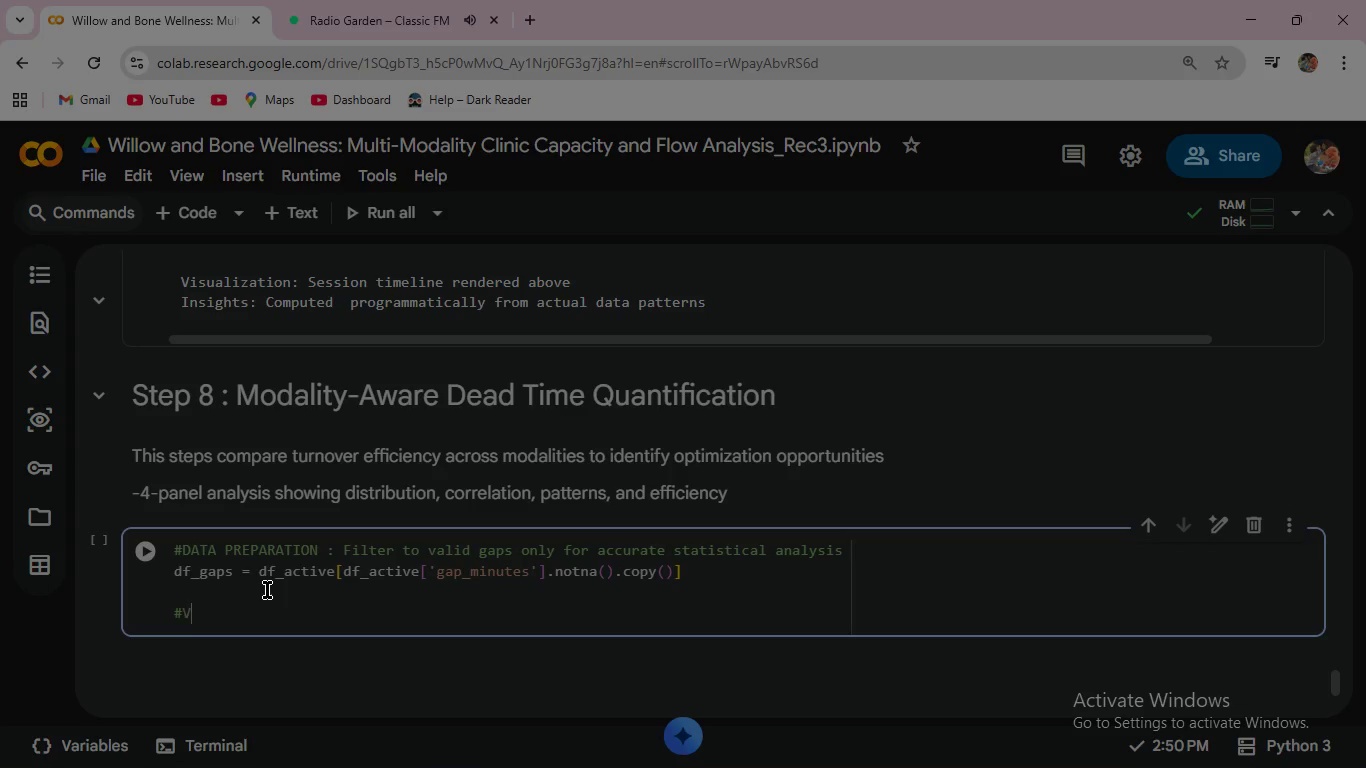 
type(#VISUALIX)
key(Backspace)
type(ZA)
key(Backspace)
key(Backspace)
key(Backspace)
key(Backspace)
type(LIZATION SETUP: 2x2 grid for comprehensive dead time analysis )
 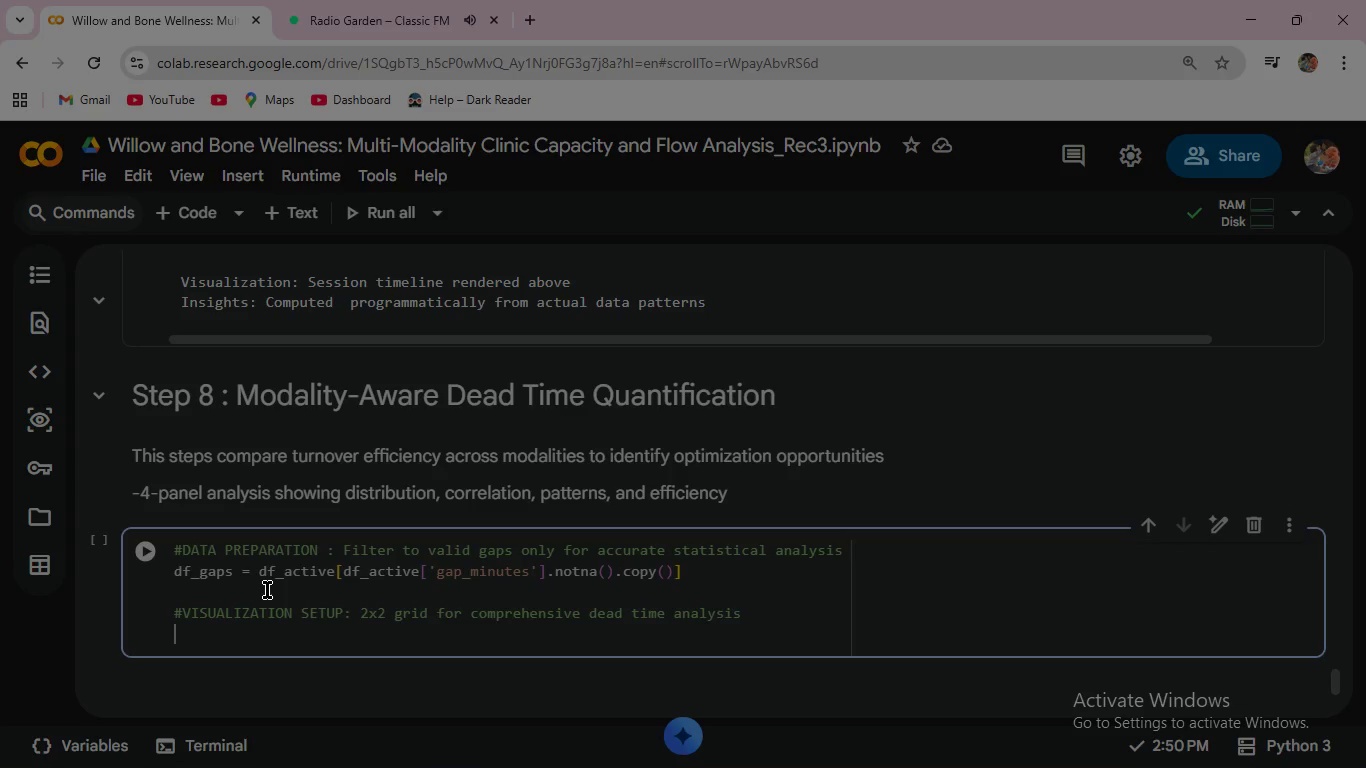 
key(Enter)
 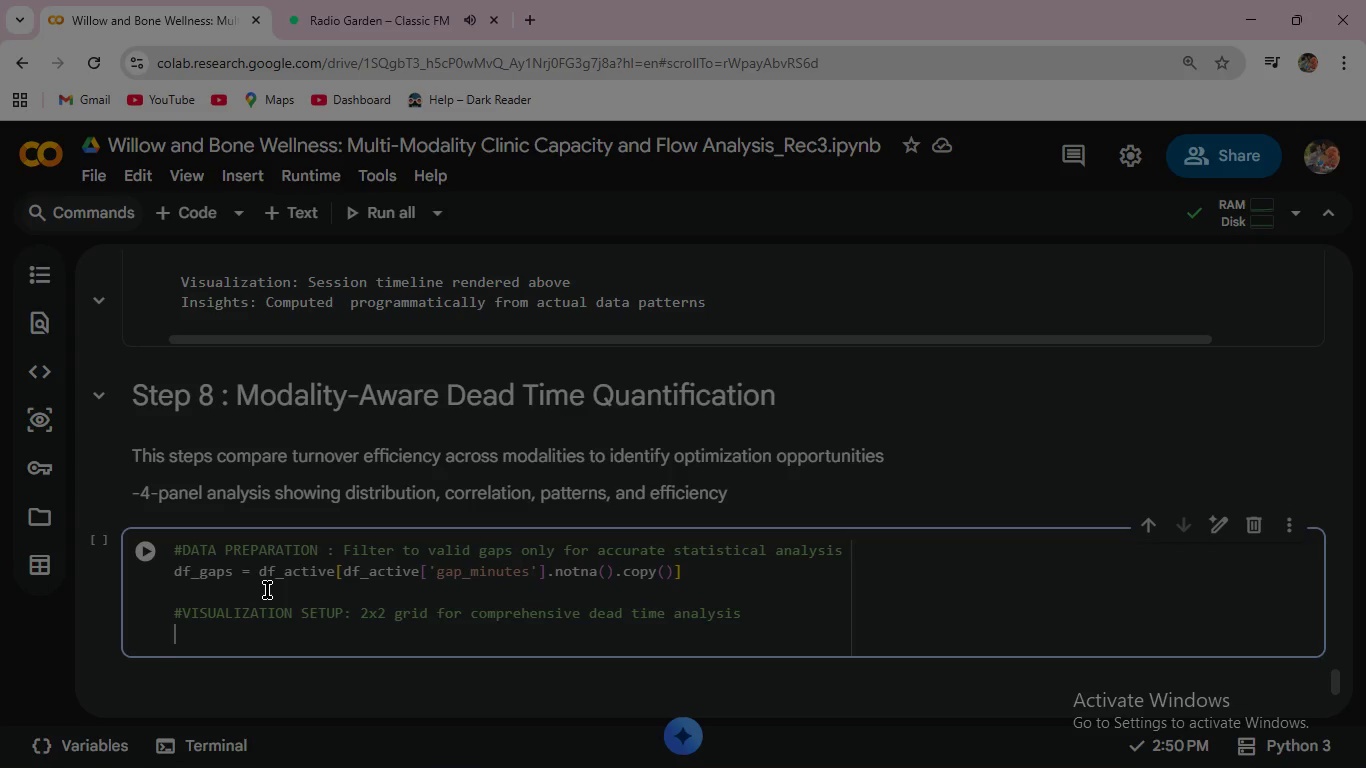 
wait(17.2)
 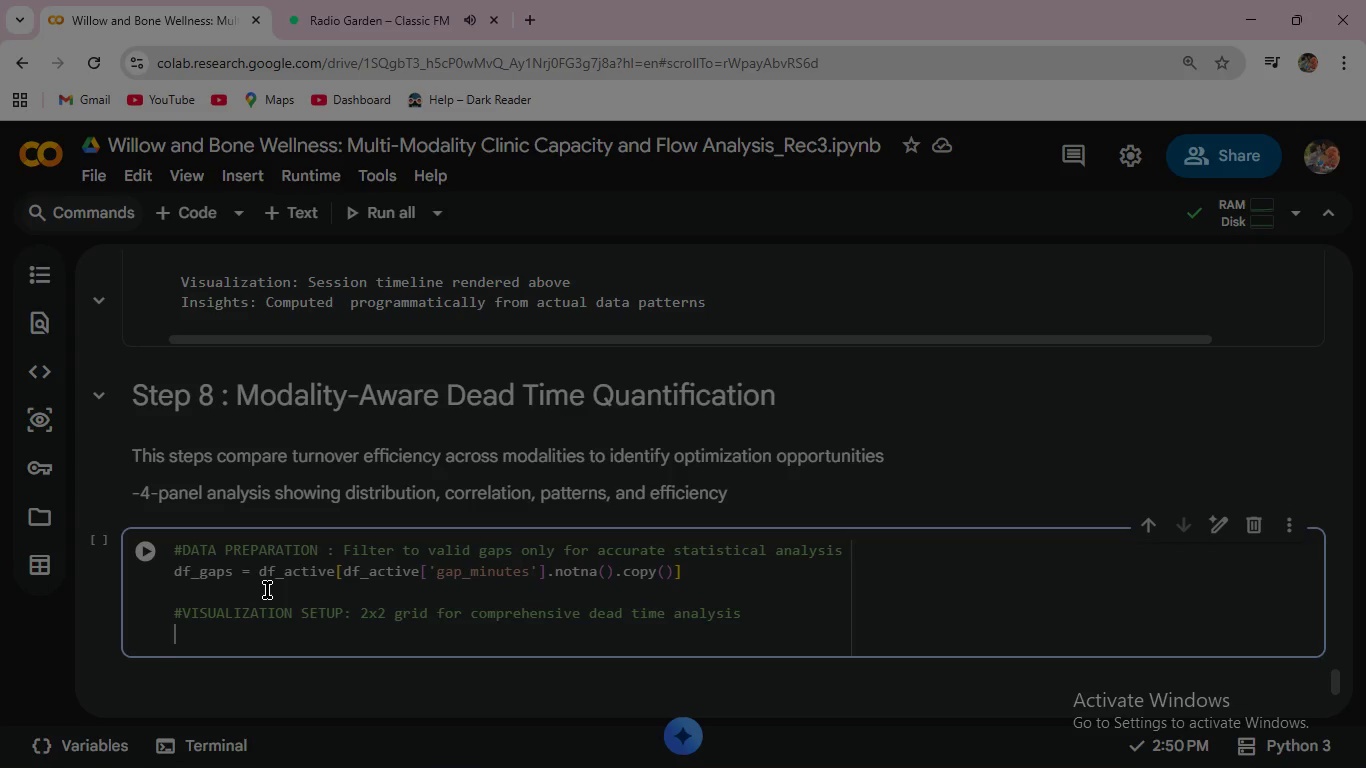 
type(plt.suptitle(' Dead Time Analysis)
 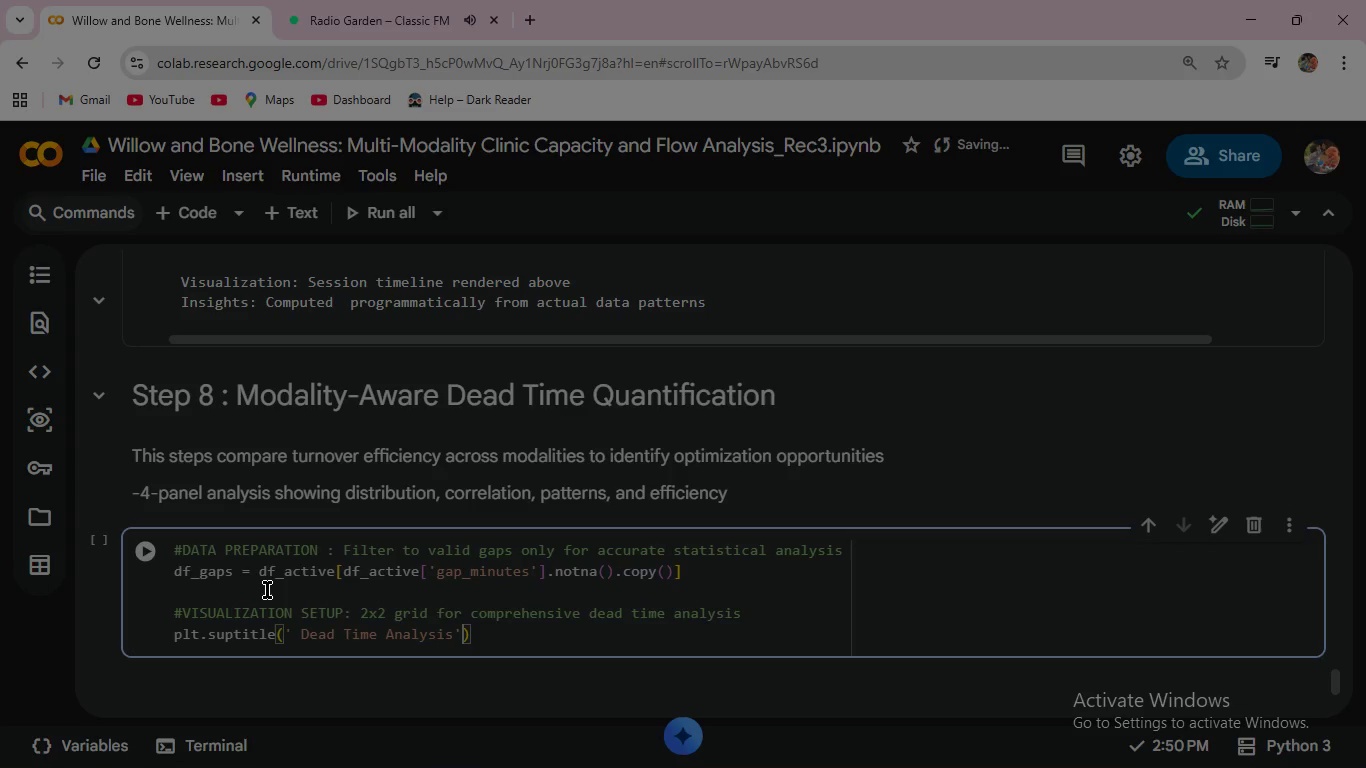 
key(ArrowRight)
 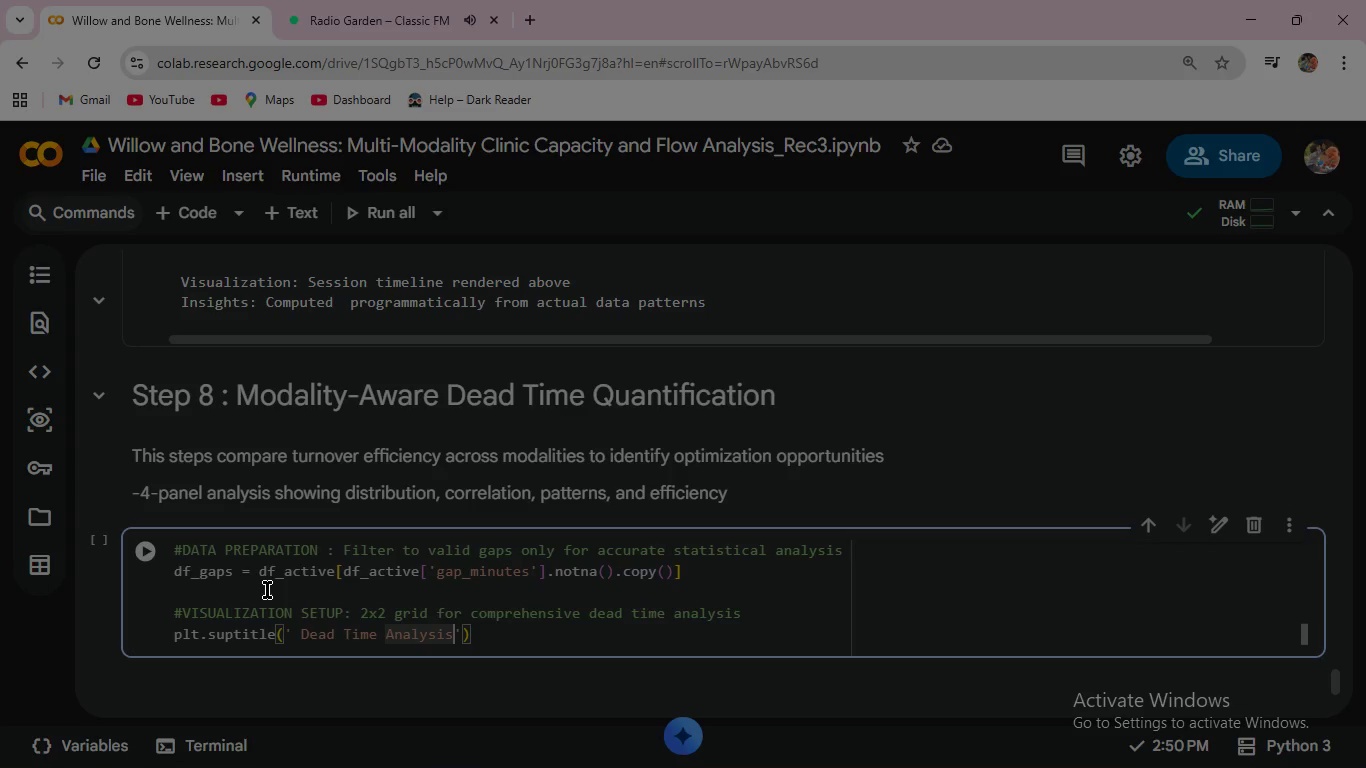 
key(ArrowLeft)
 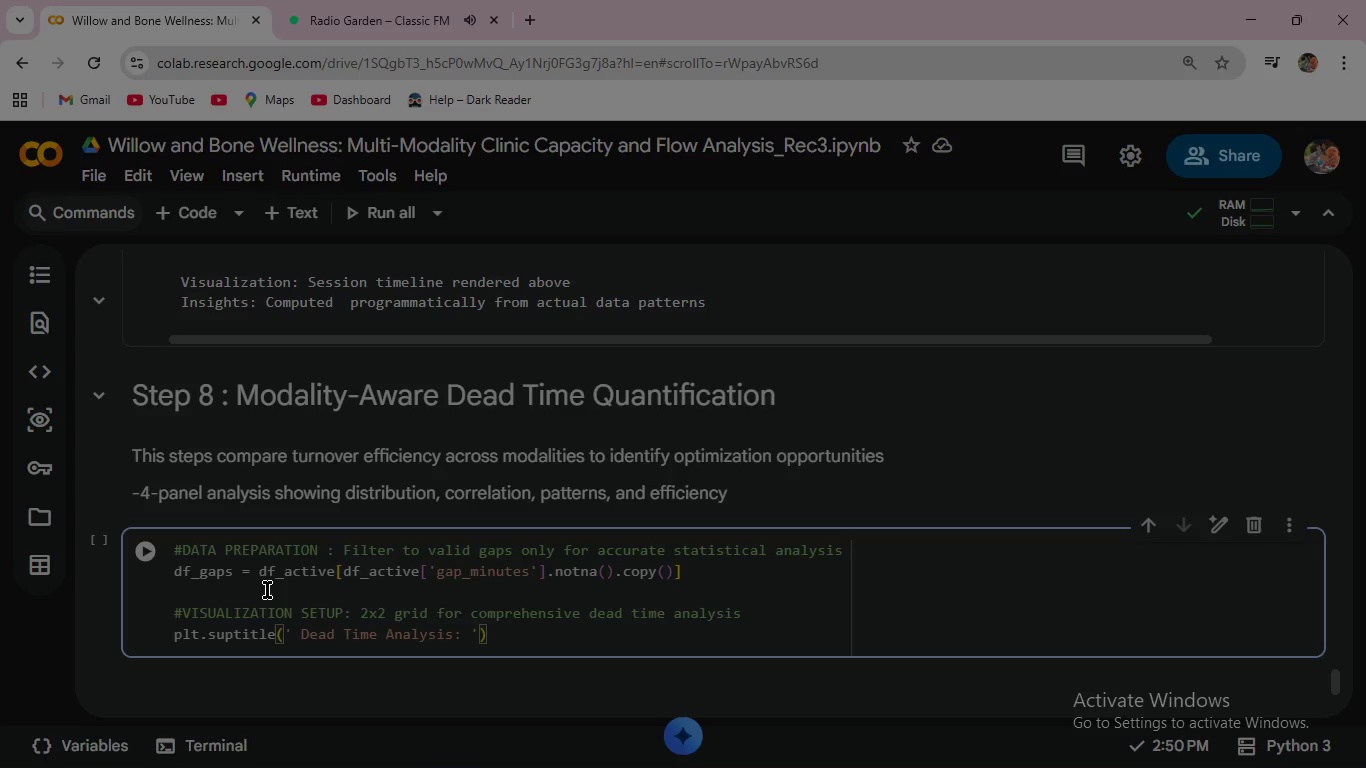 
type(: How session Leng)
 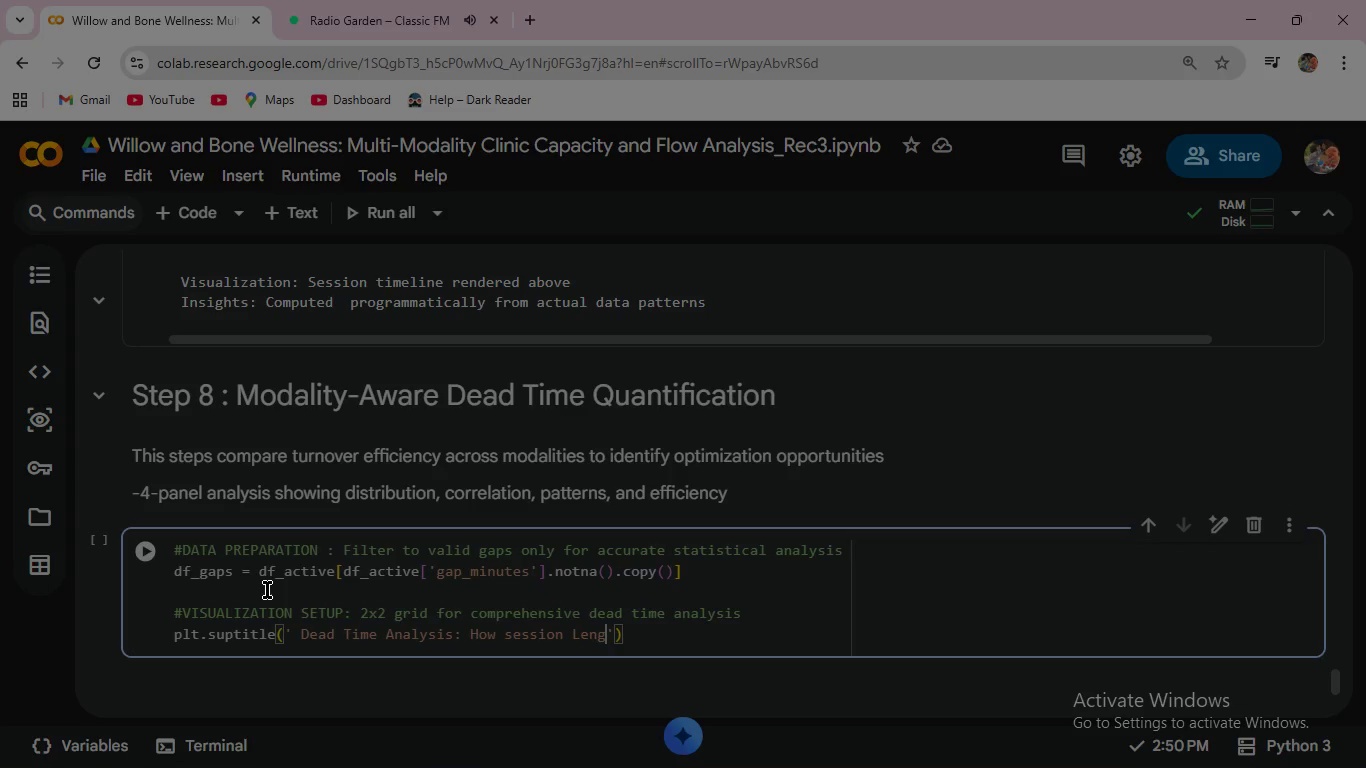 
type(th a)
key(Backspace)
type(Affects )
 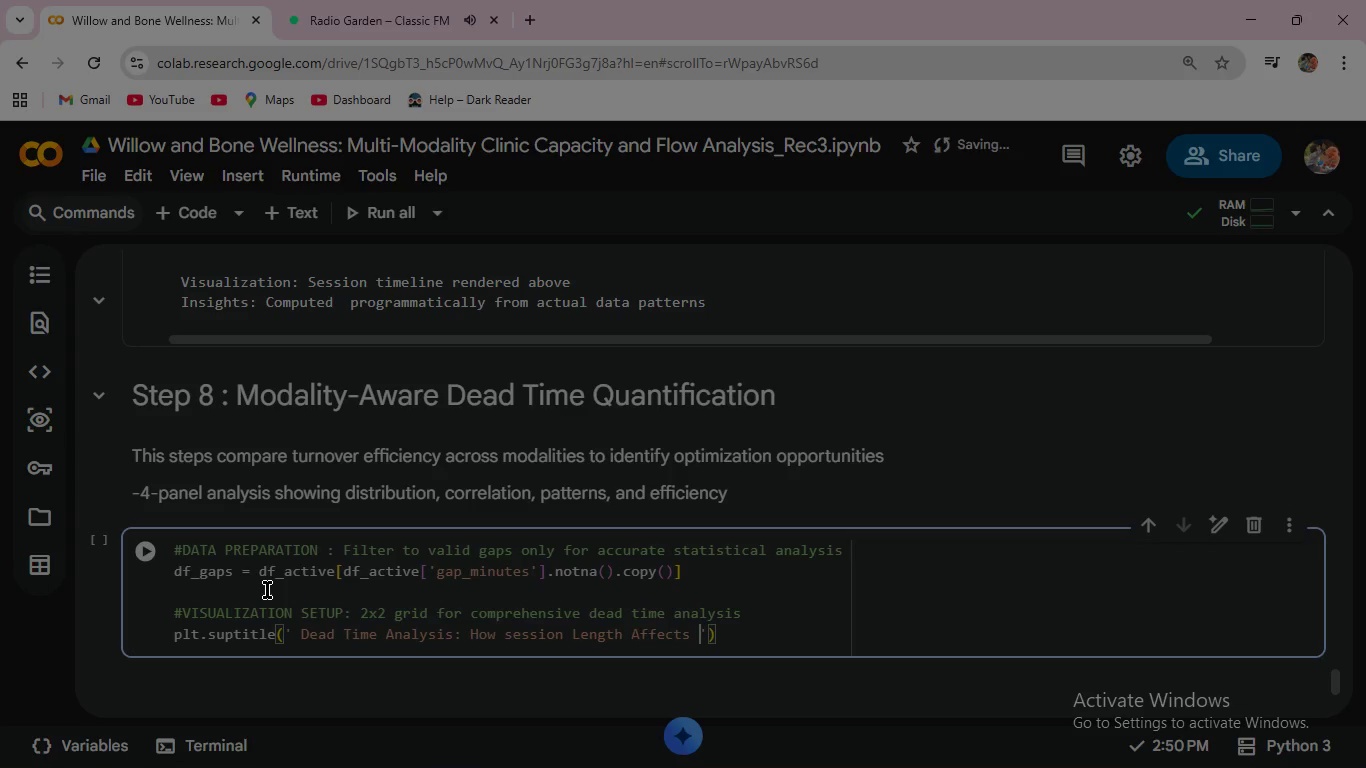 
wait(6.45)
 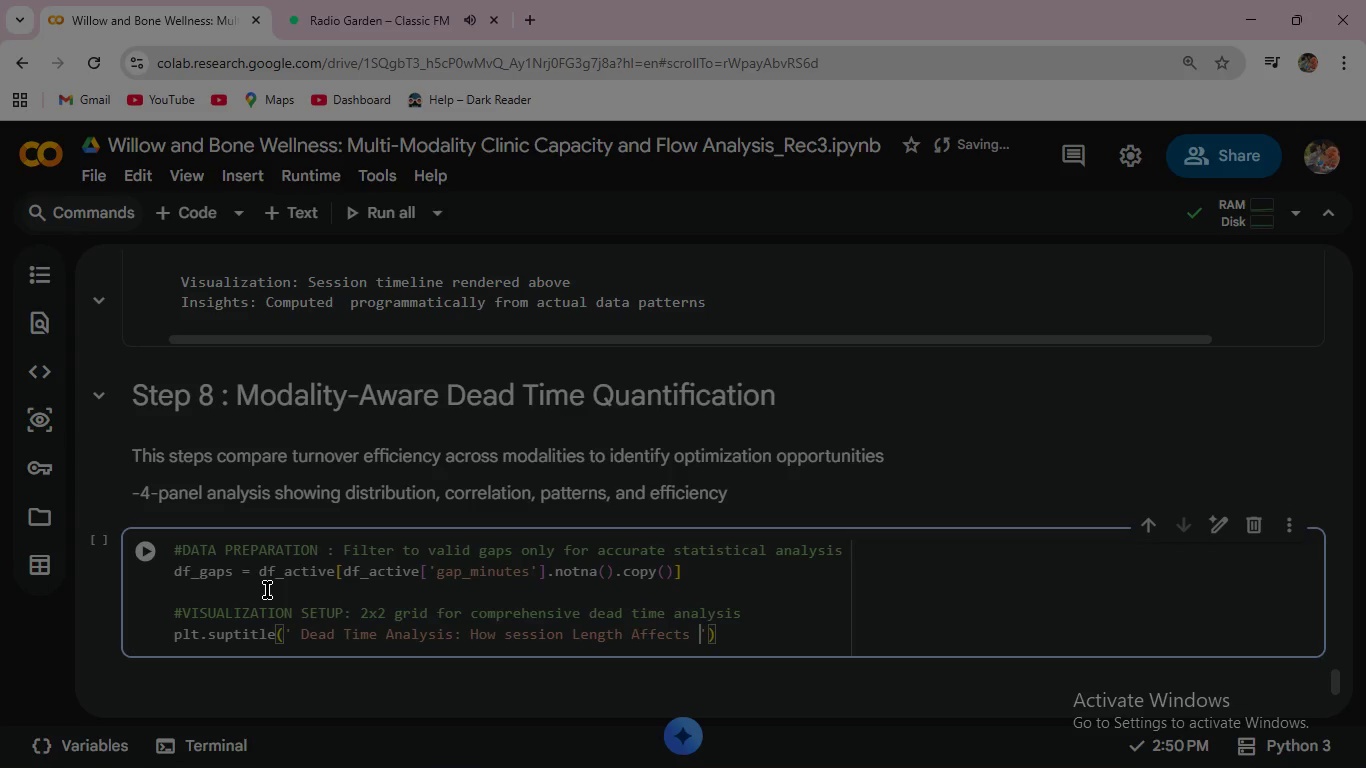 
type(Turn)
 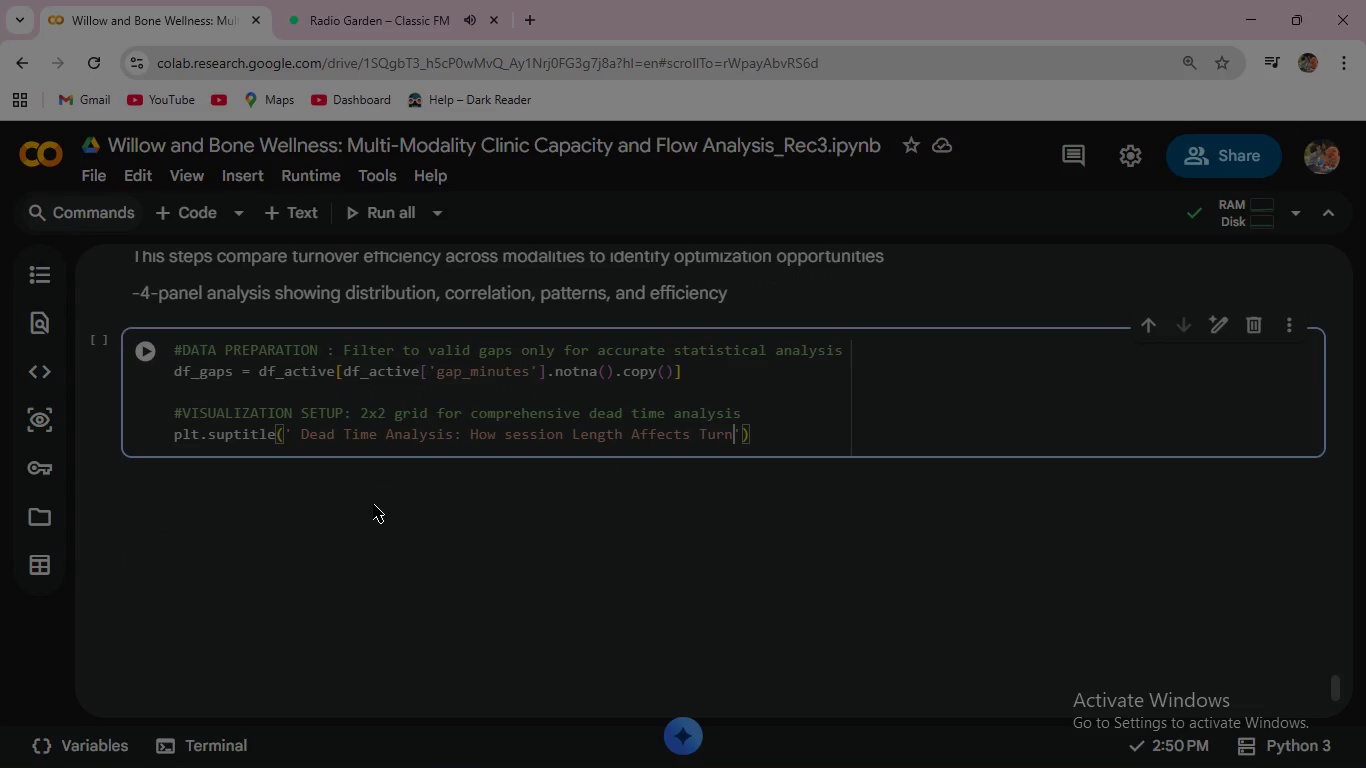 
scroll: coordinate [373, 504], scroll_direction: down, amount: 2.0
 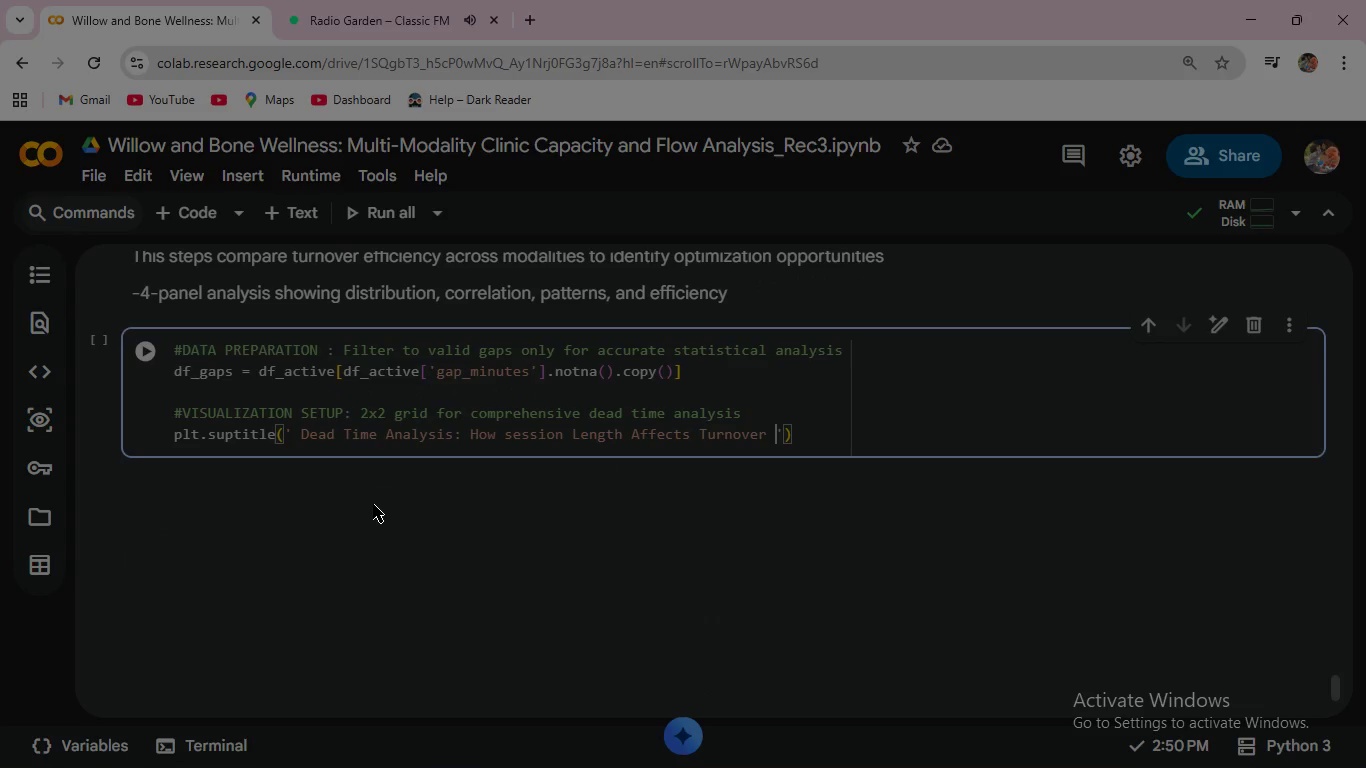 
type(ovr Efficiency)
 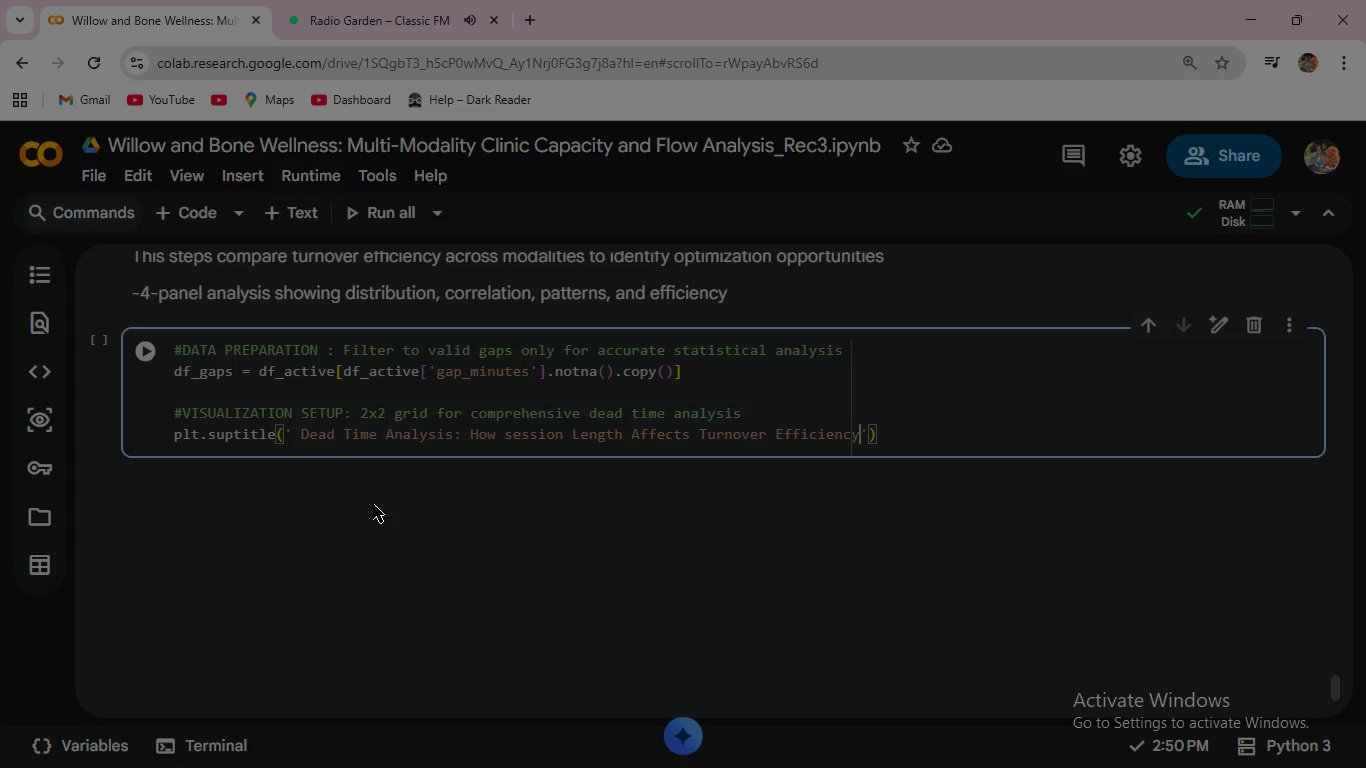 
key(ArrowRight)
 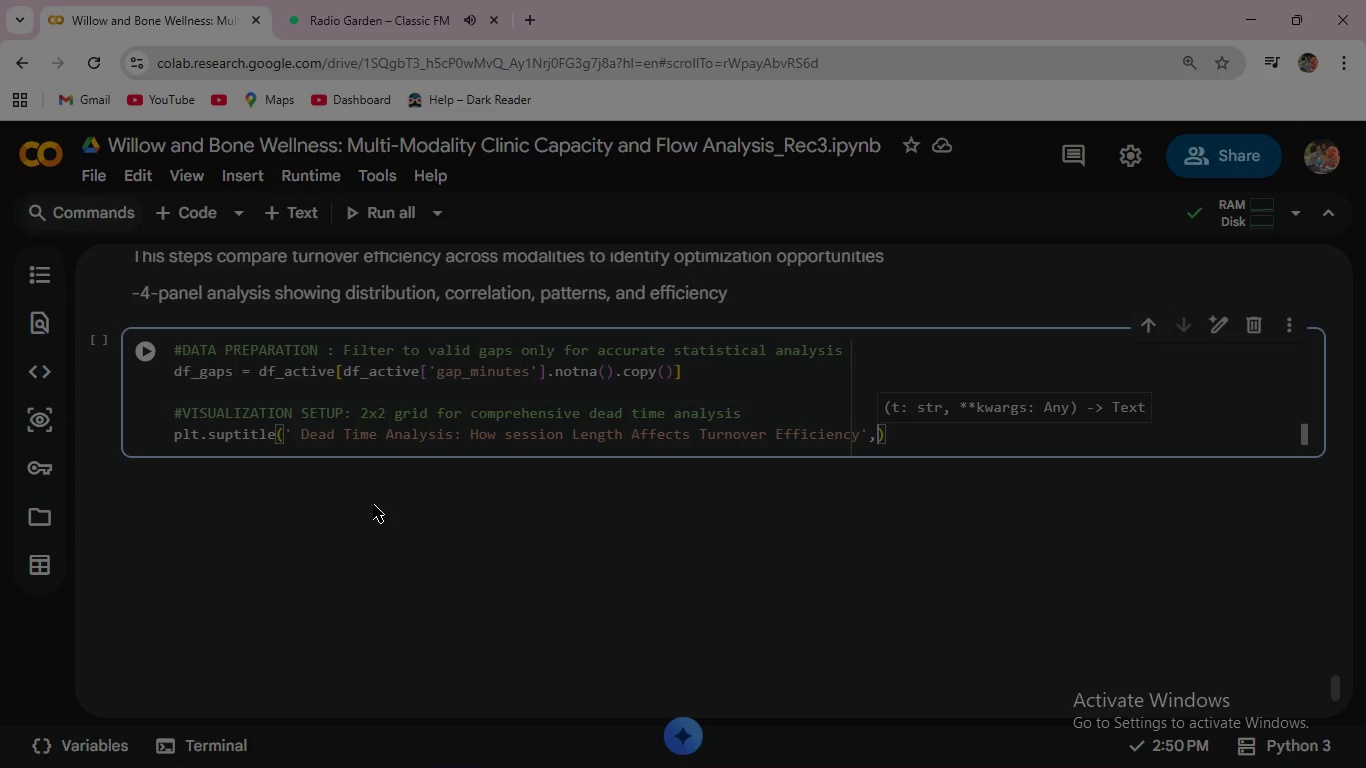 
key(Comma)
 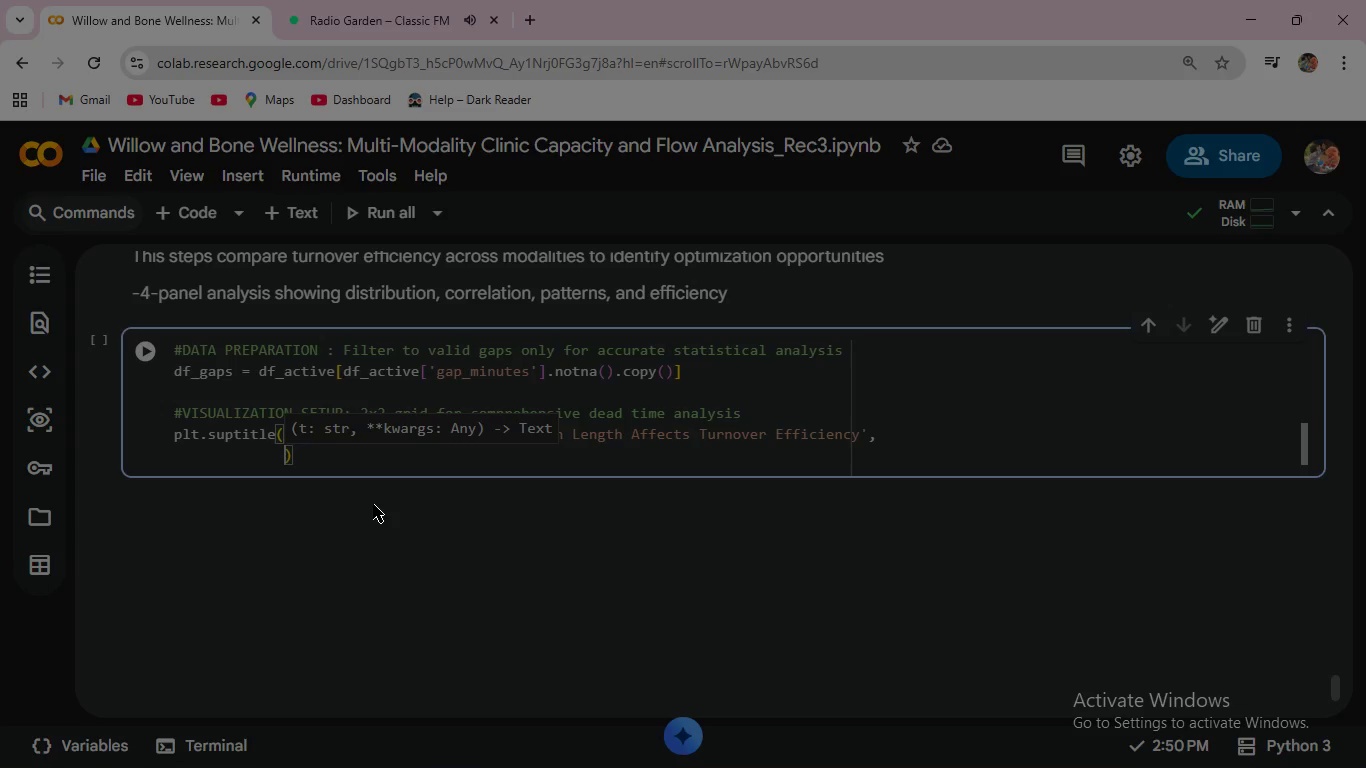 
key(Enter)
 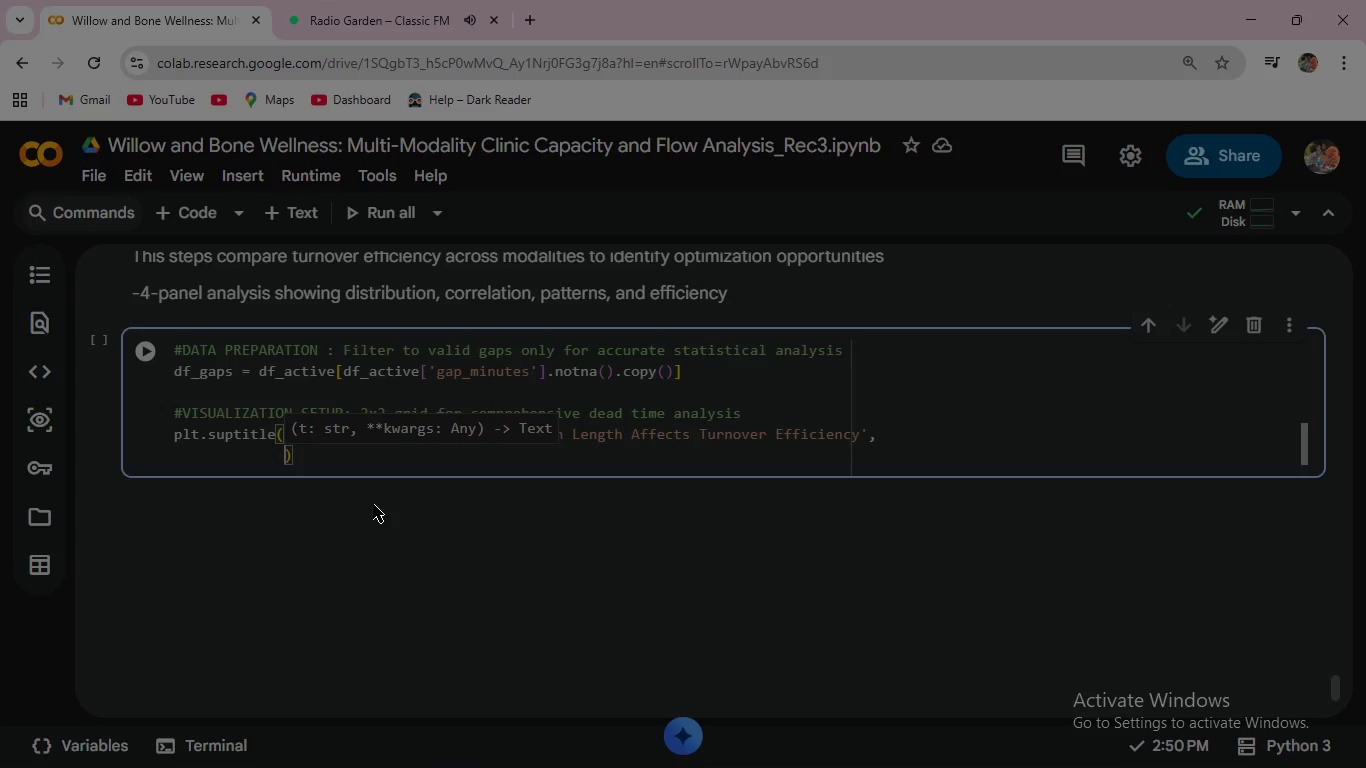 
wait(22.27)
 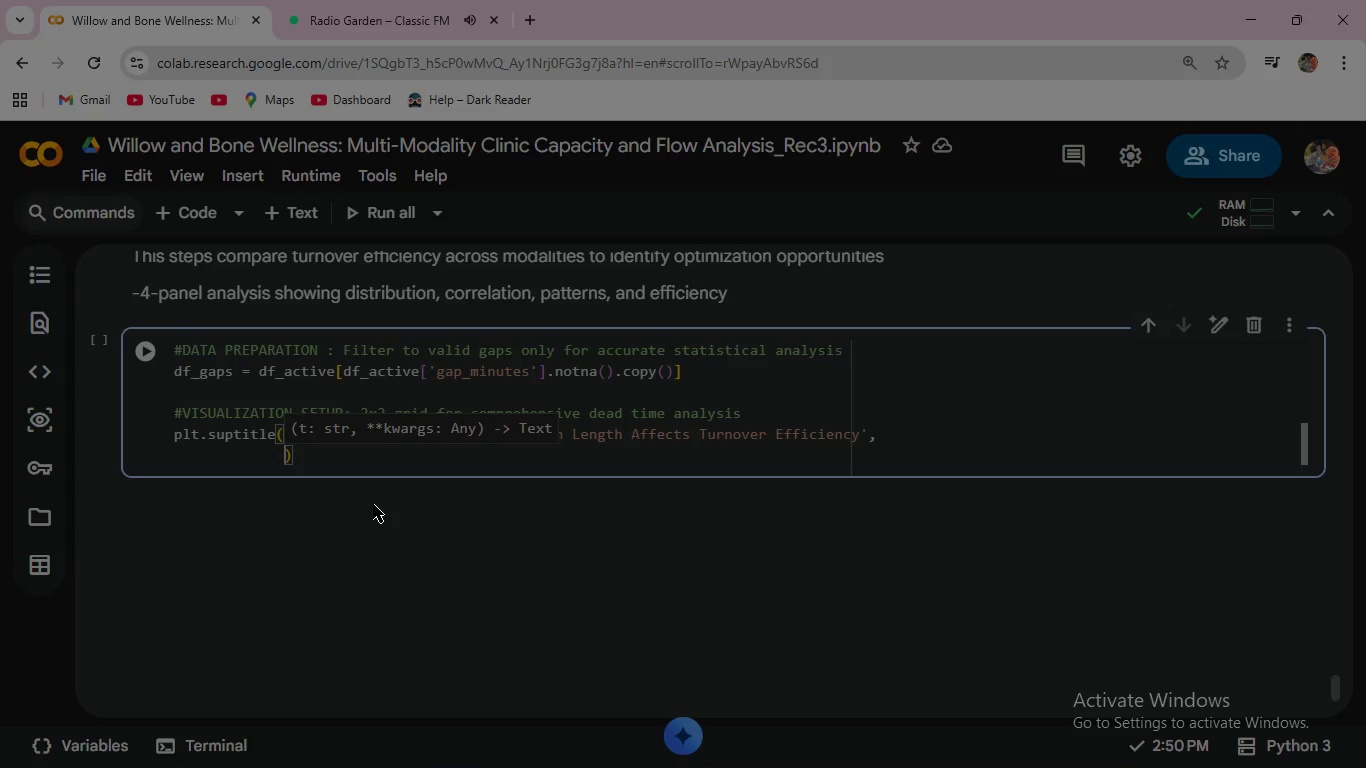 
type( fontsize=15, fontwei)
 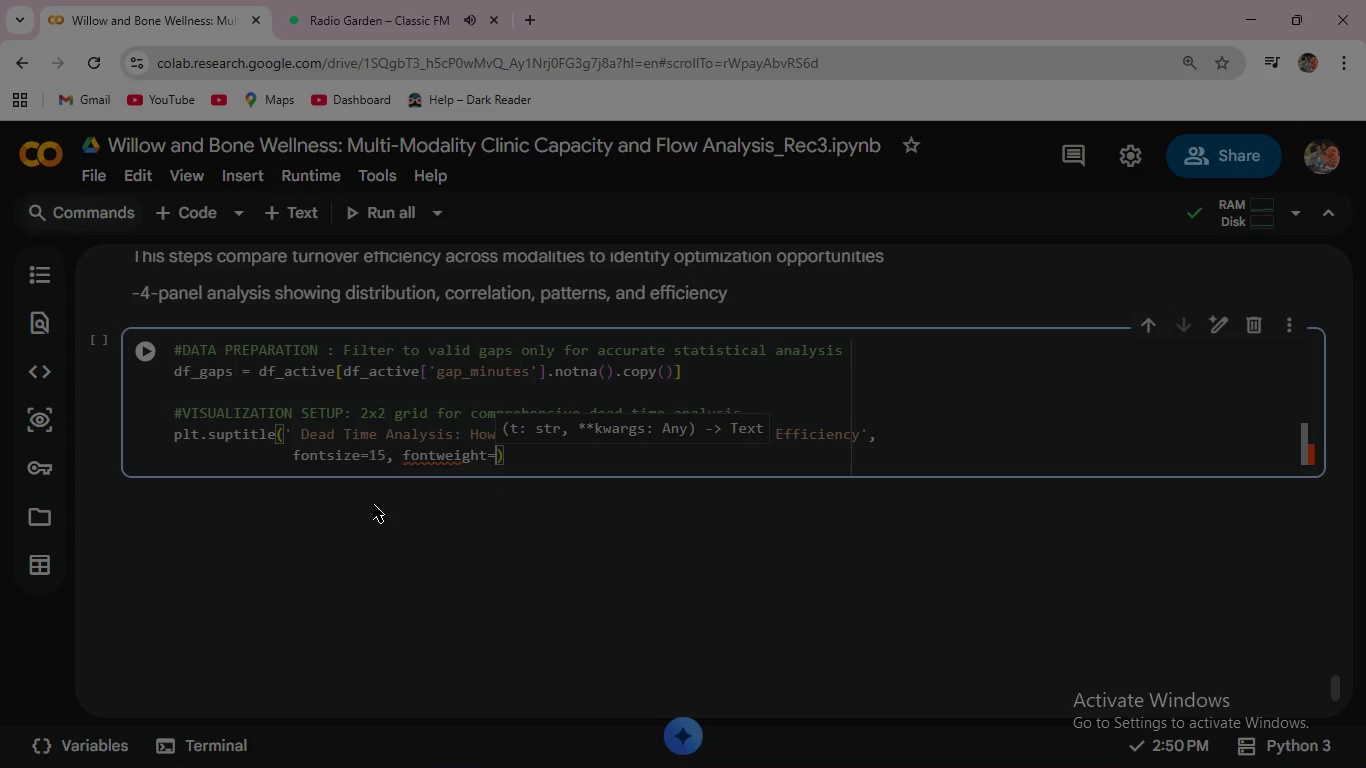 
key(Enter)
 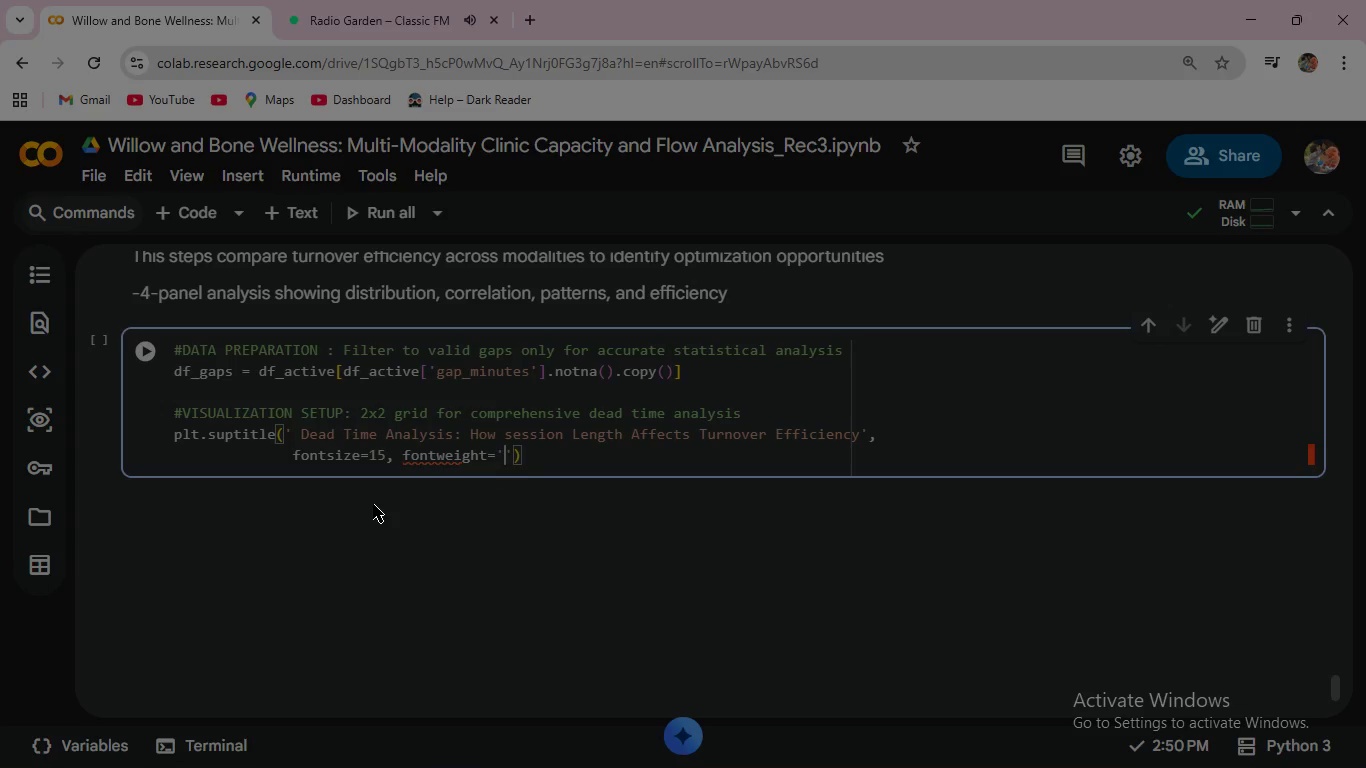 
type(='bold)
 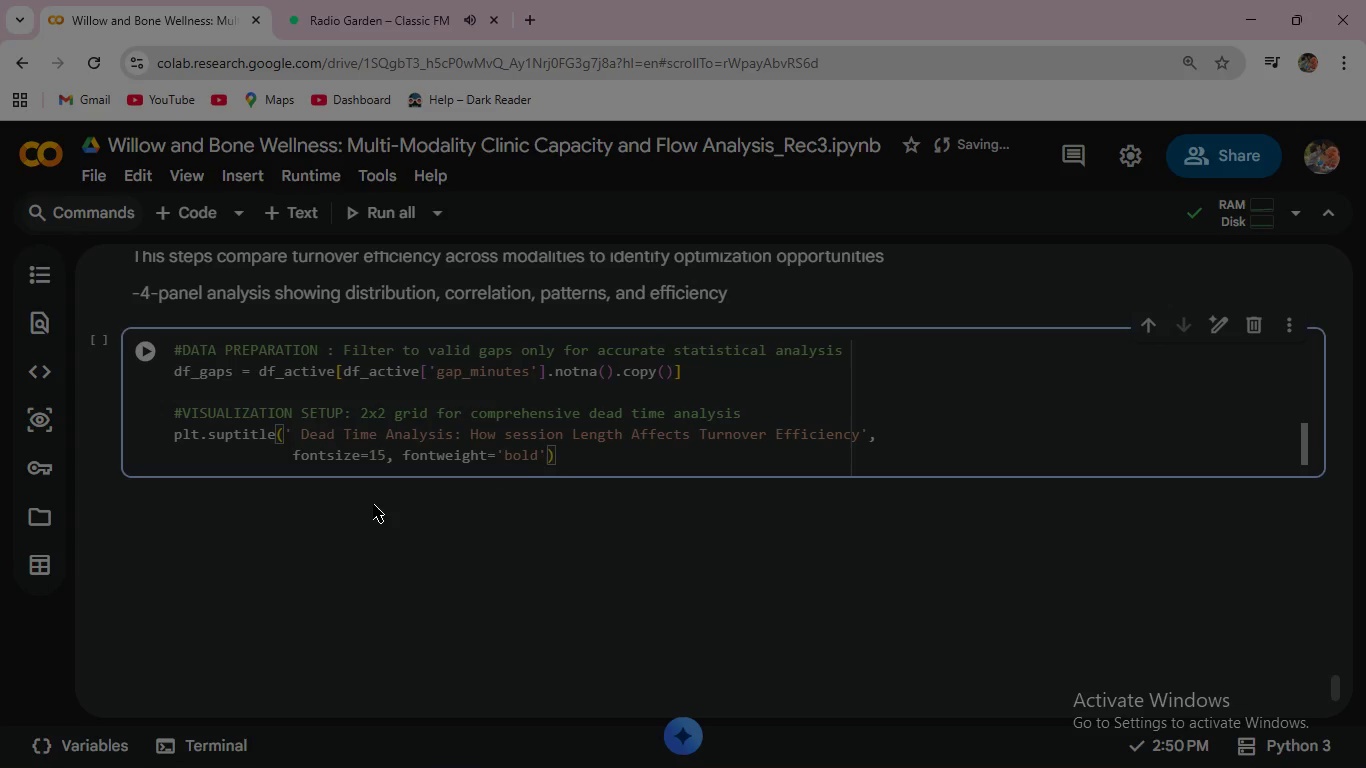 
key(ArrowRight)
 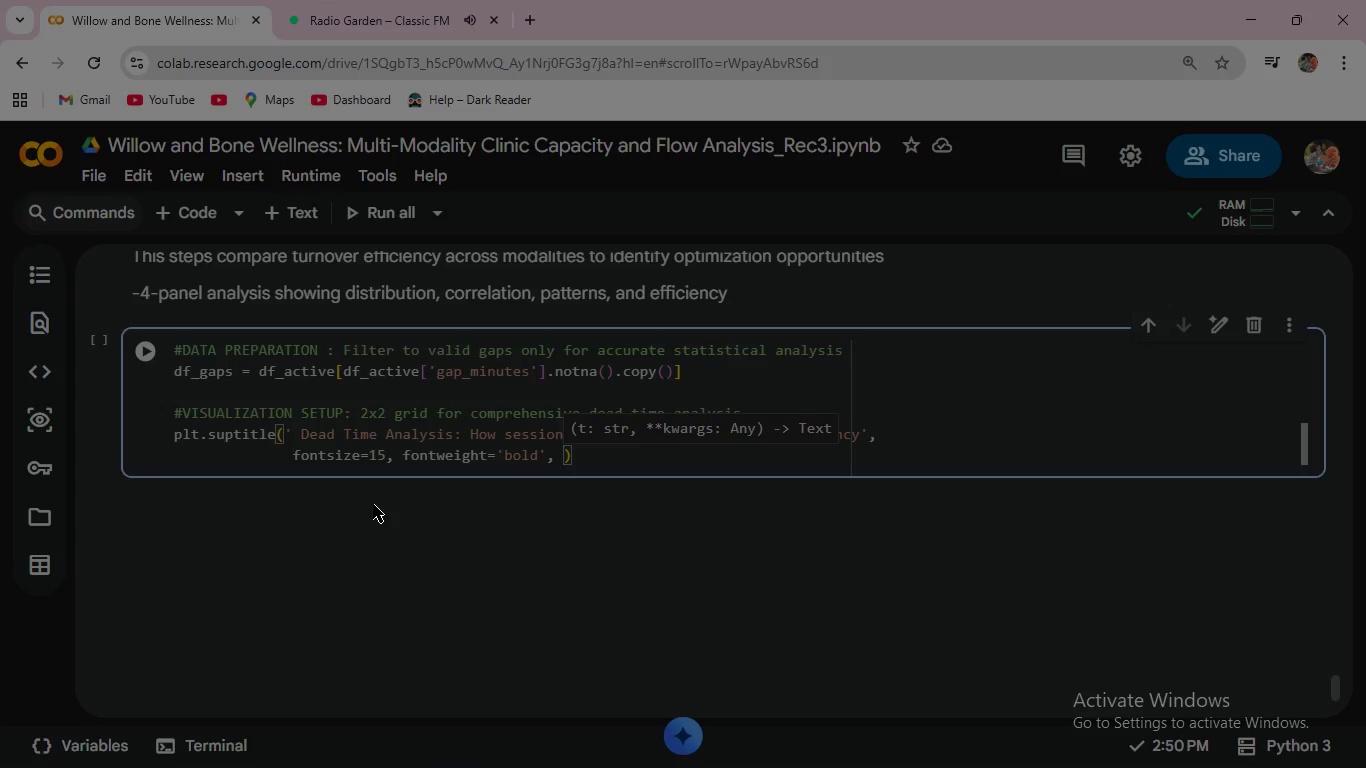 
type(, y=1.02)
 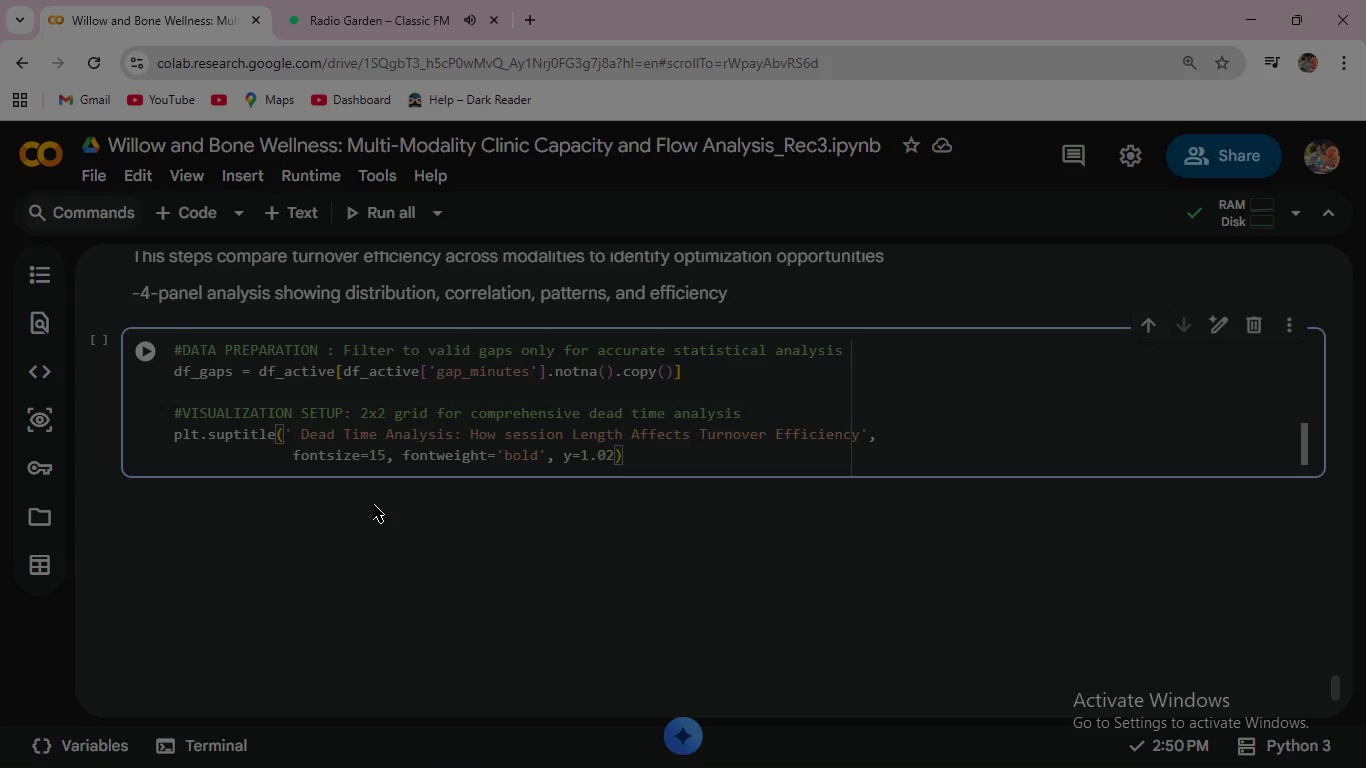 
key(ArrowRight)
 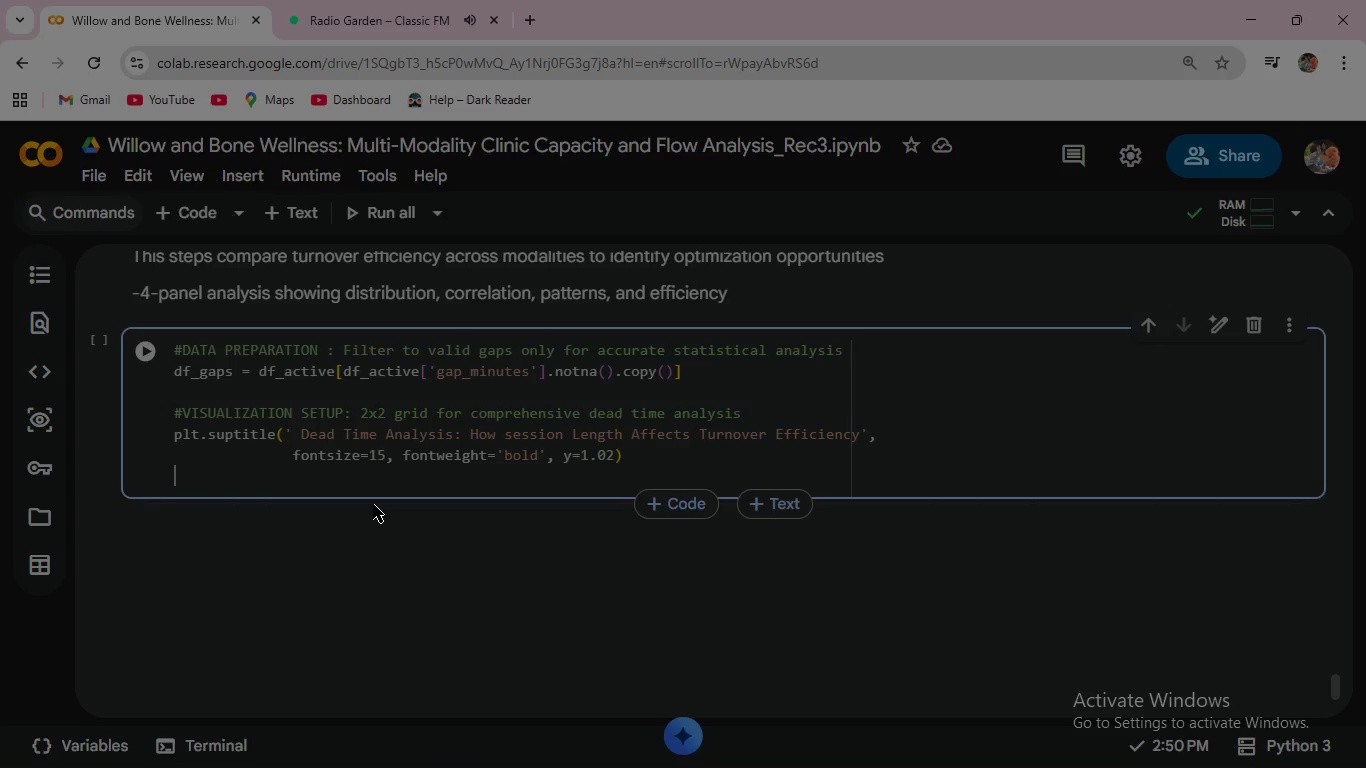 
key(Enter)
 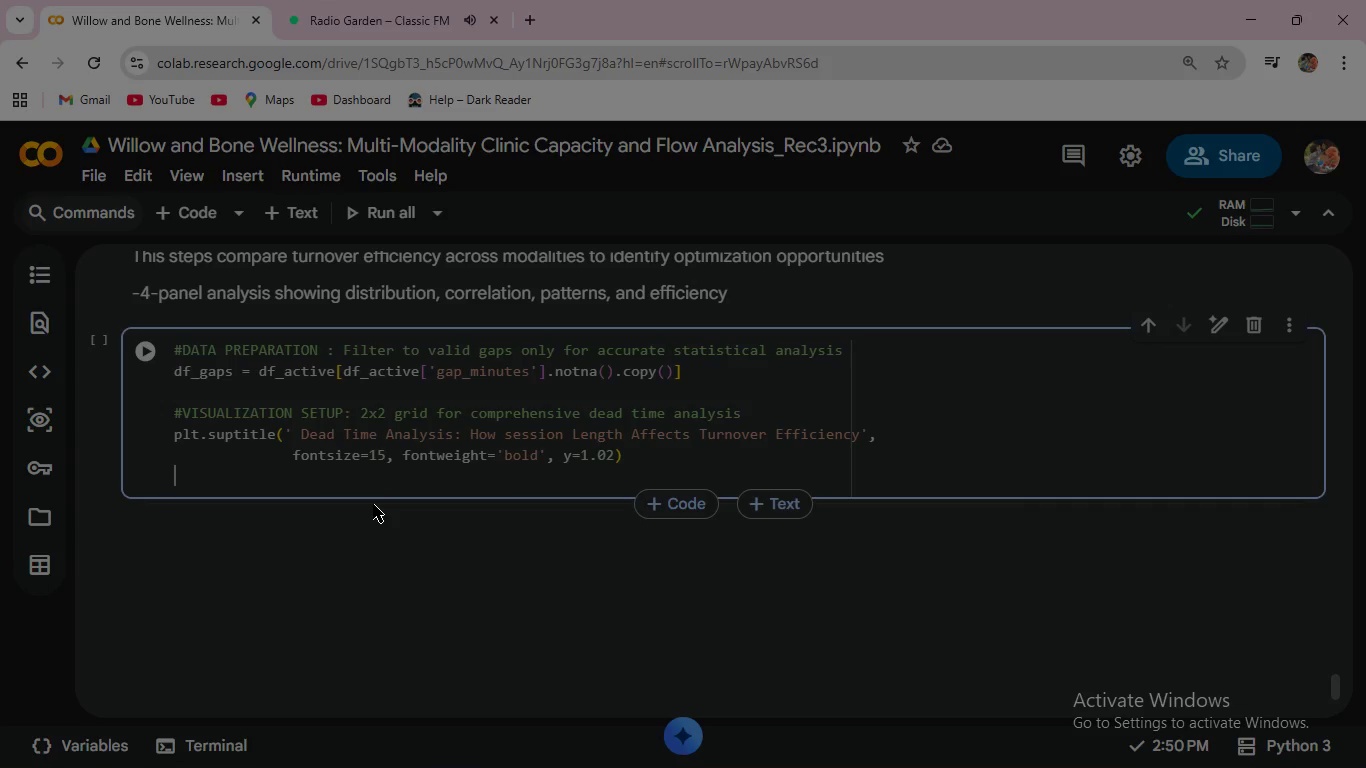 
wait(14.34)
 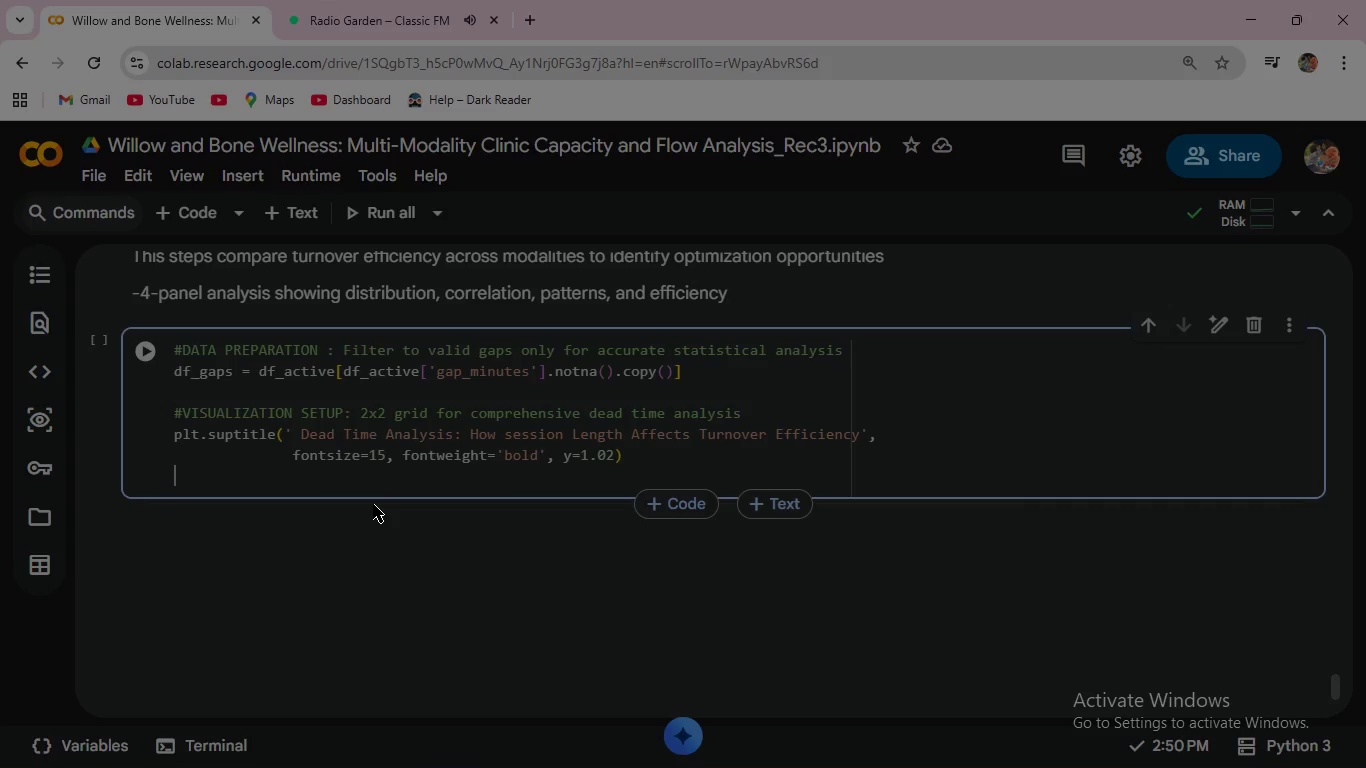 
type(modality_order = ['Acupuncture)
 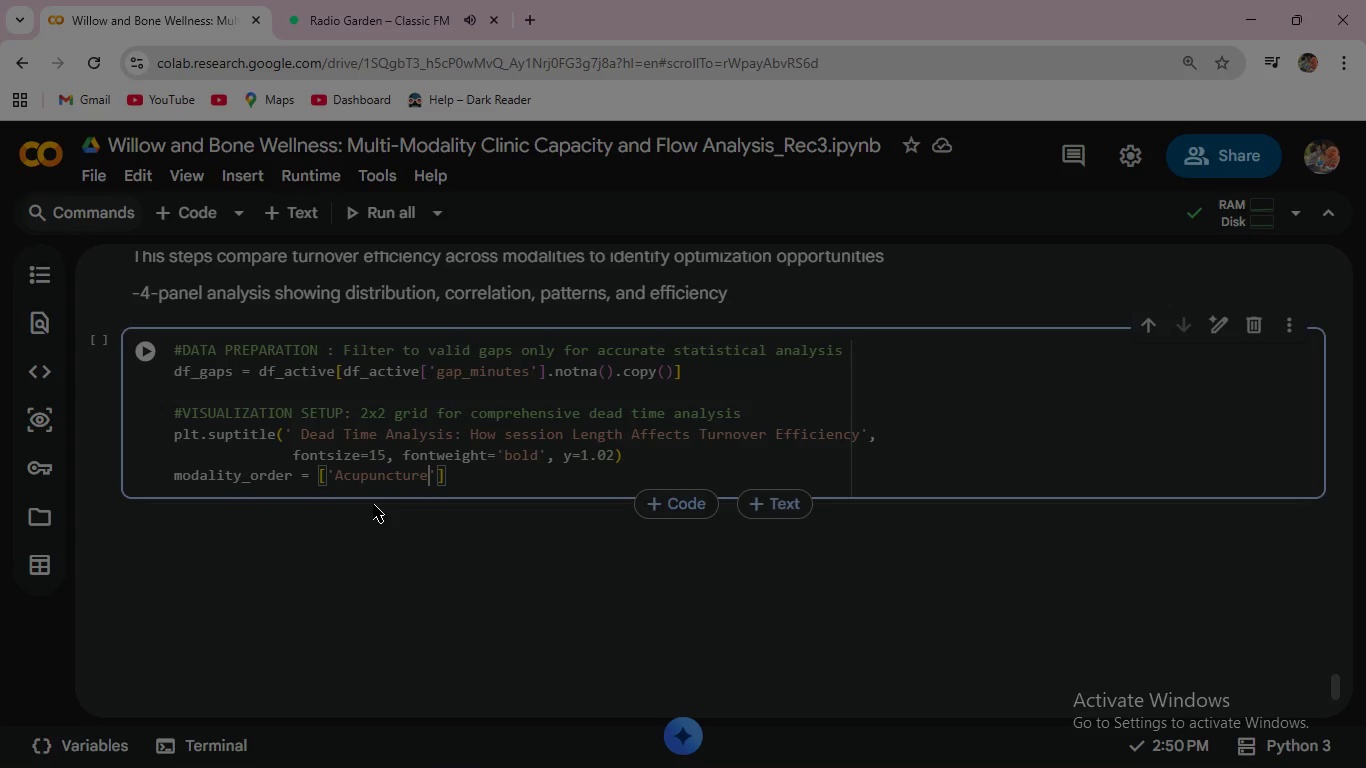 
wait(6.05)
 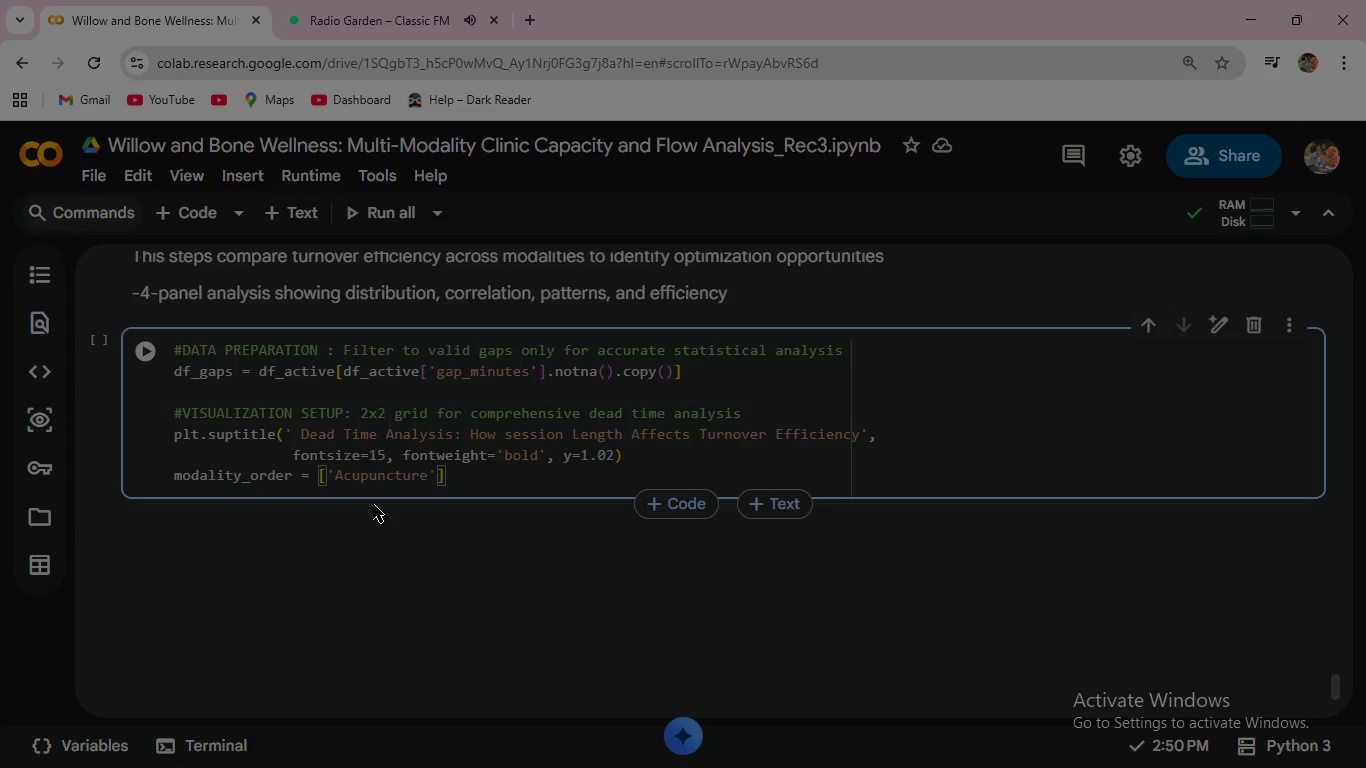 
key(Comma)
 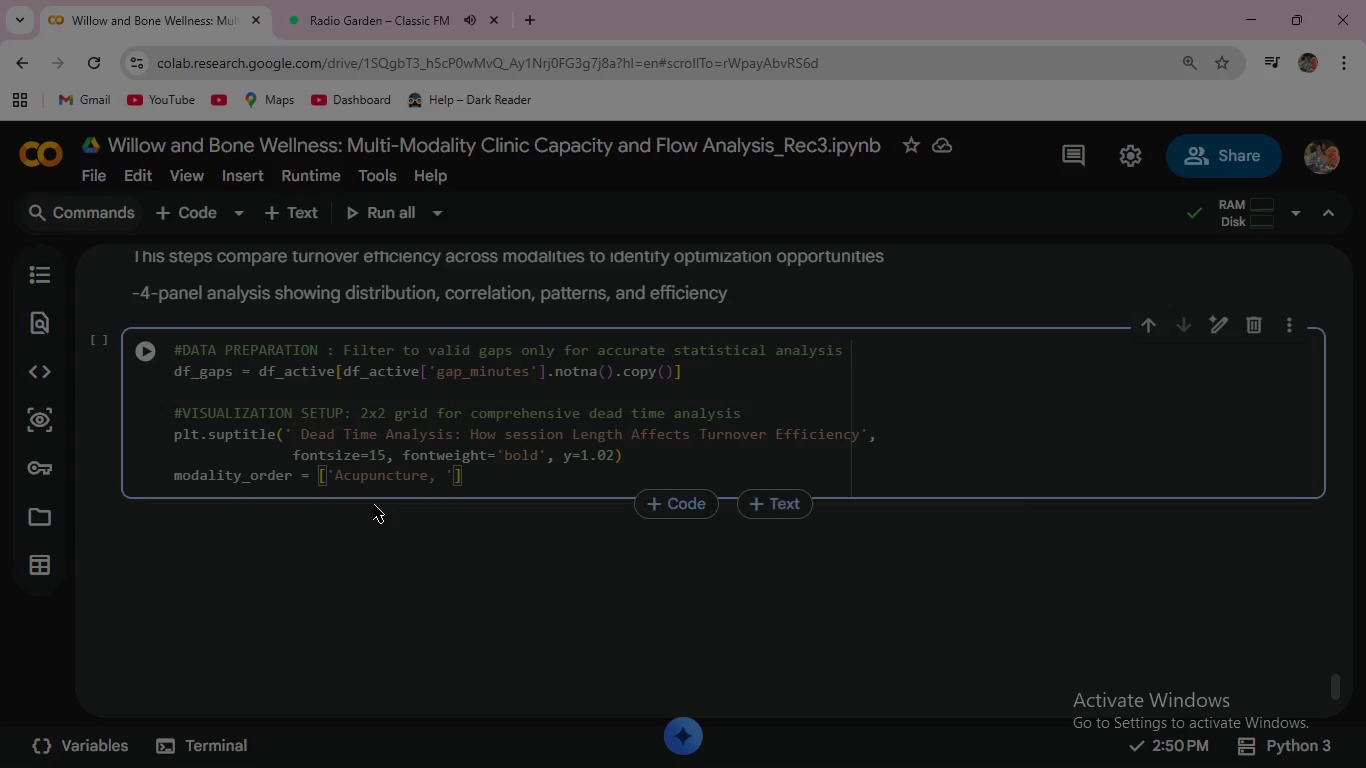 
key(Space)
 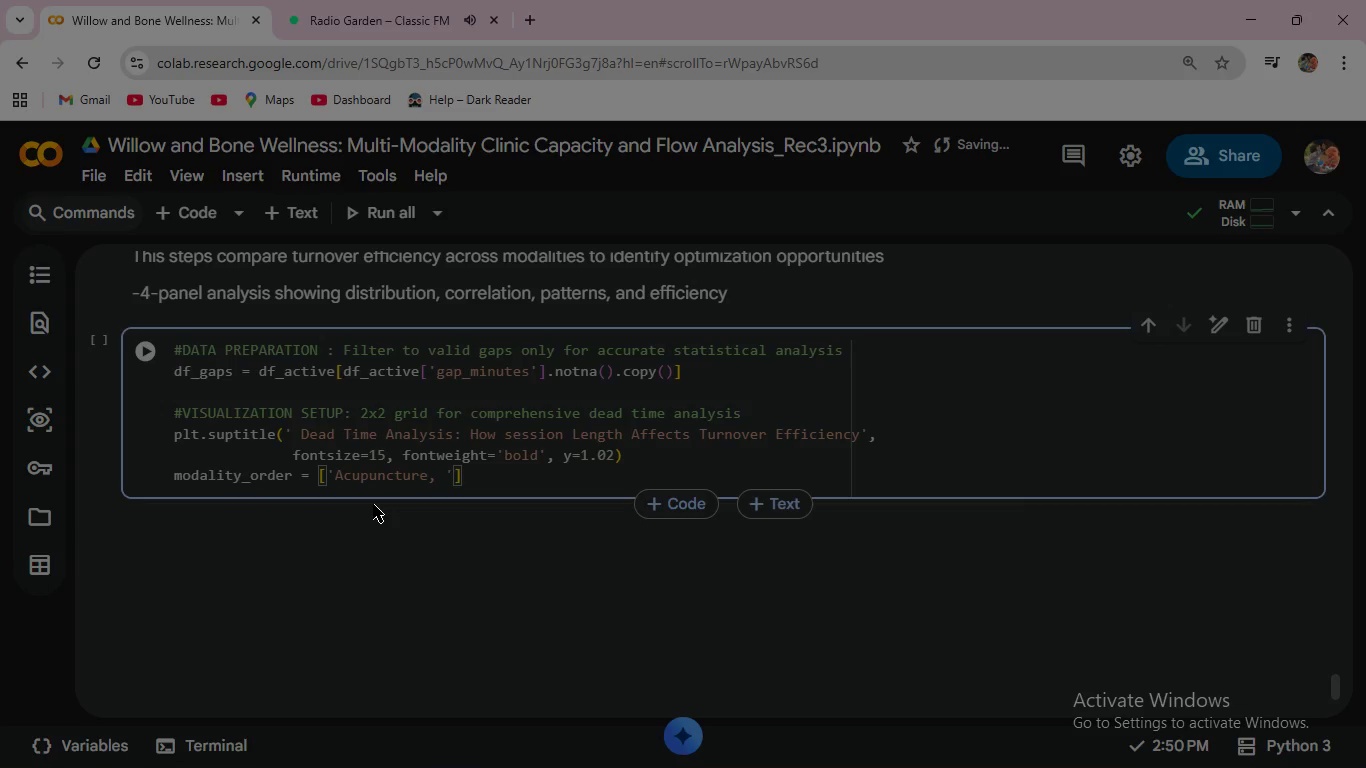 
wait(6.77)
 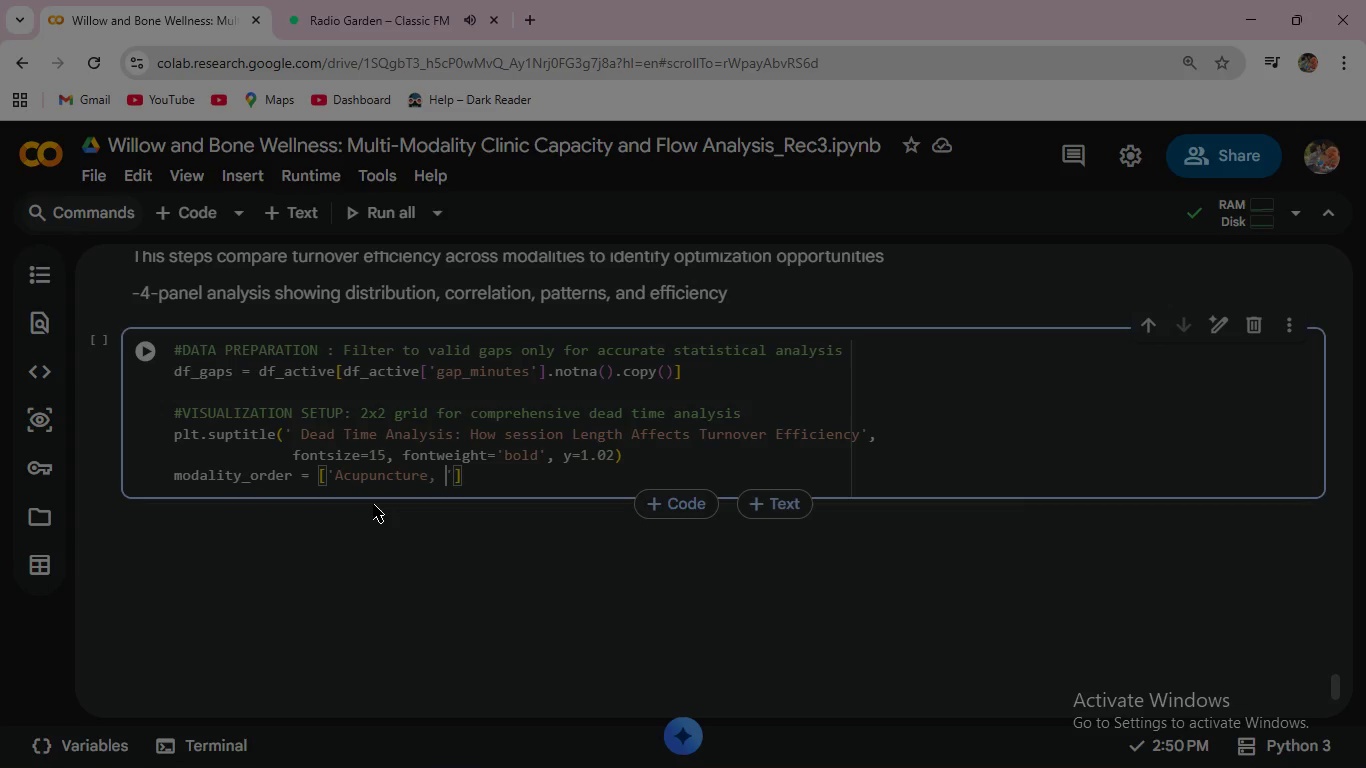 
key(Shift+M)
 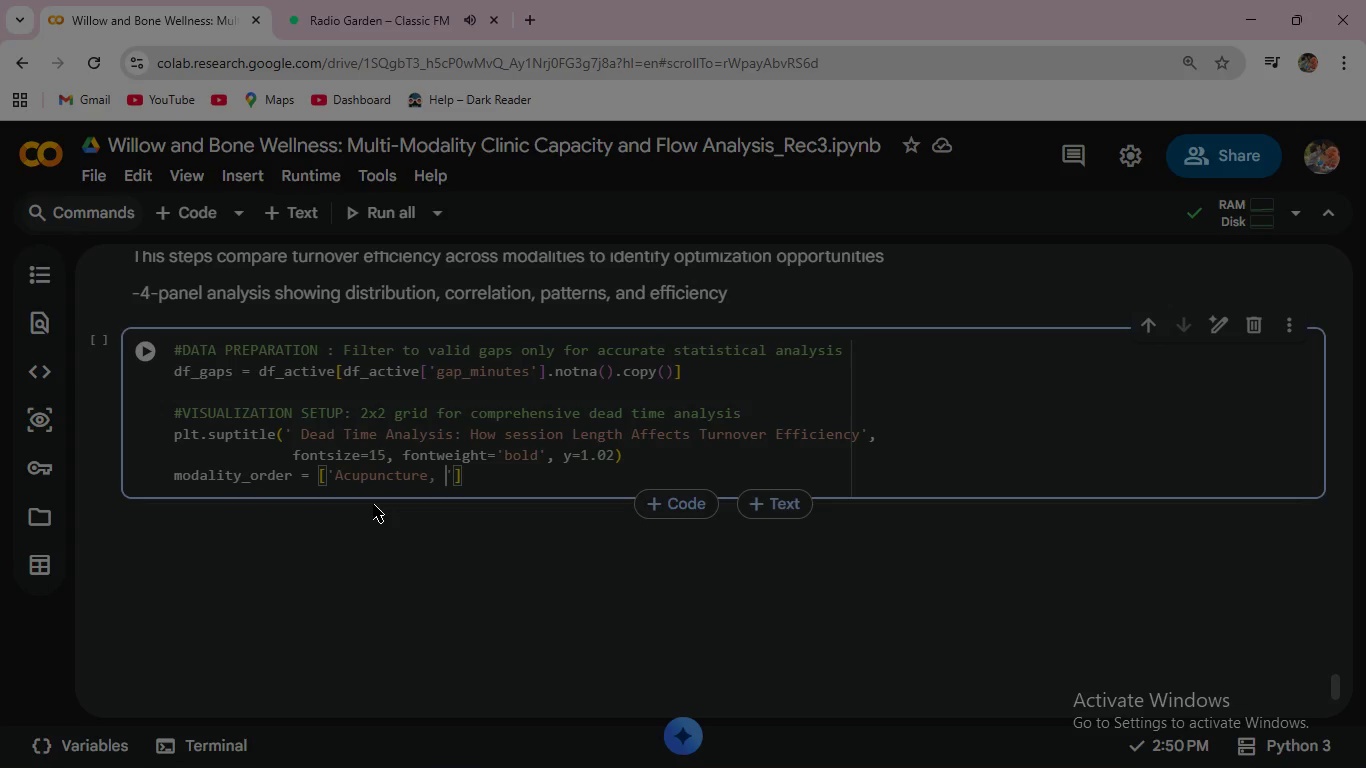 
key(Backspace)
 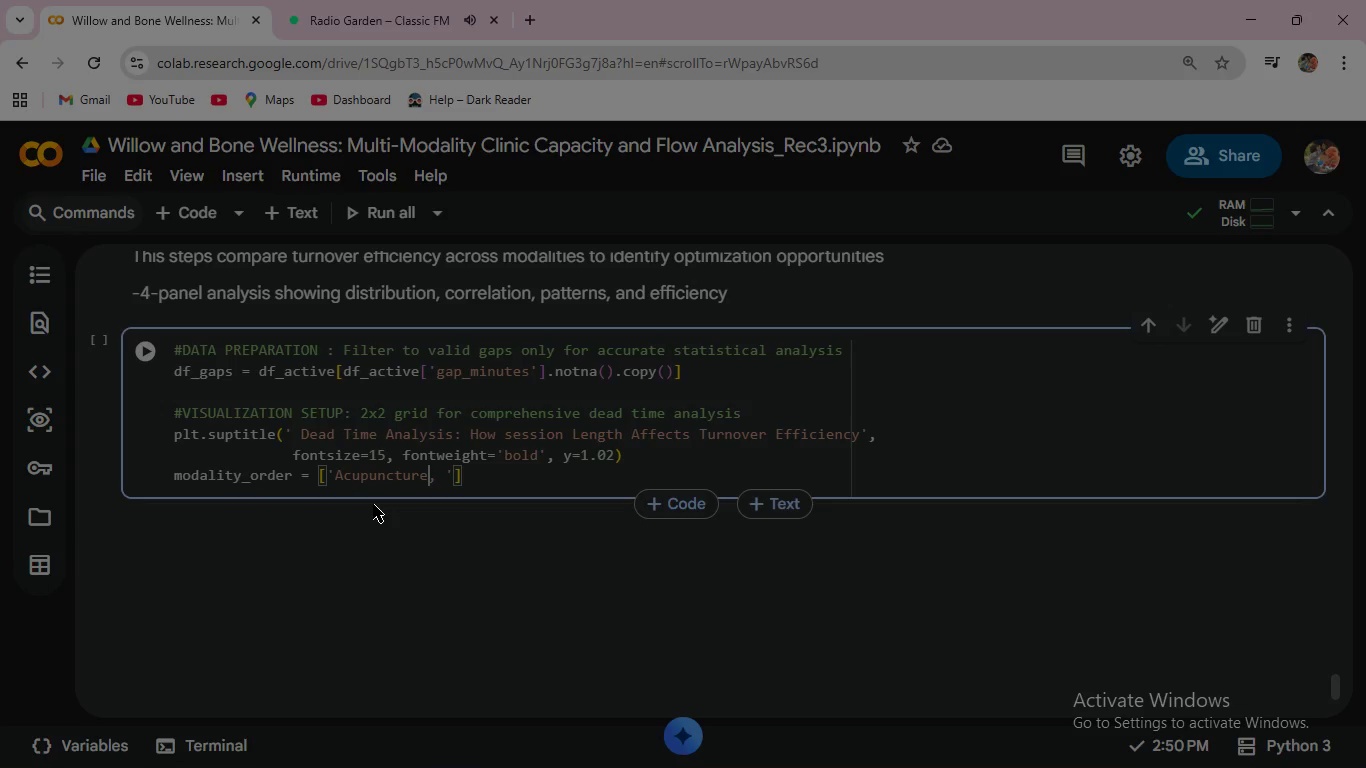 
key(ArrowLeft)
 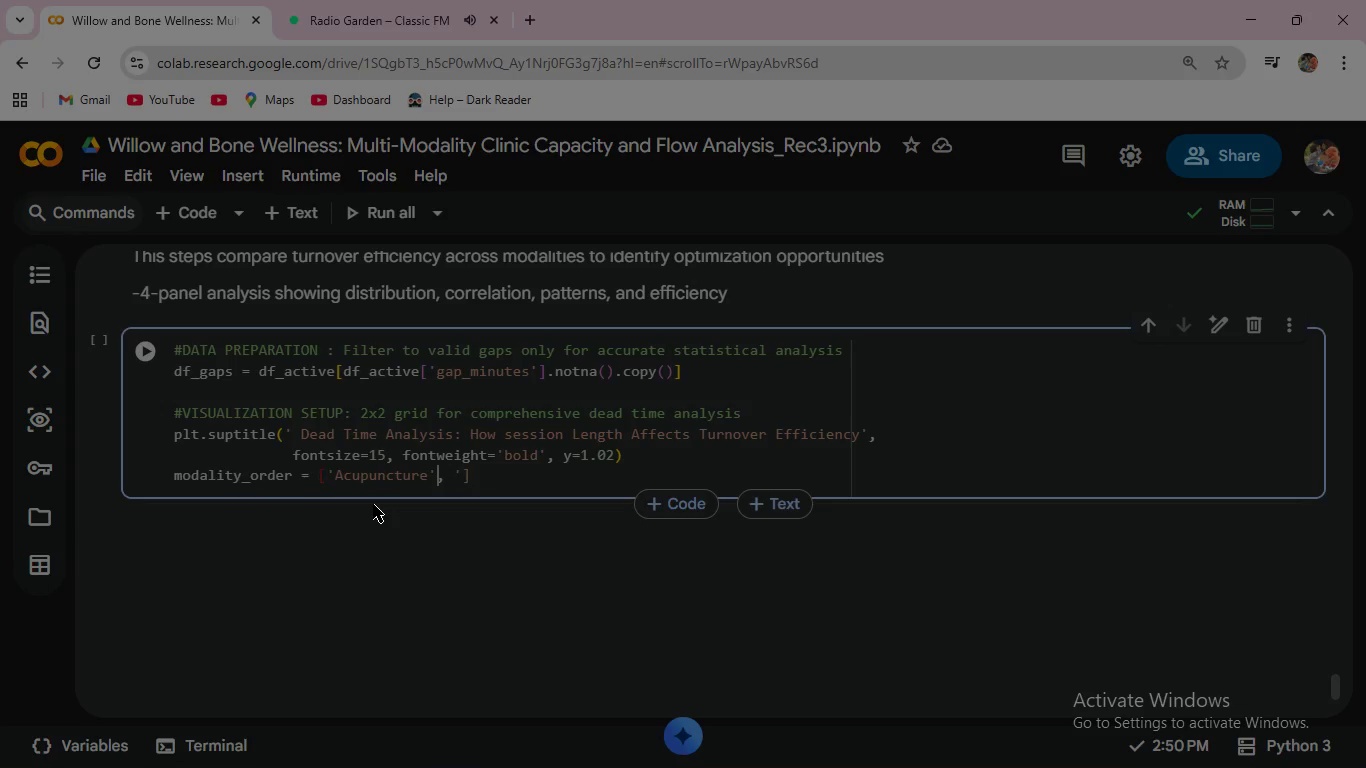 
key(ArrowLeft)
 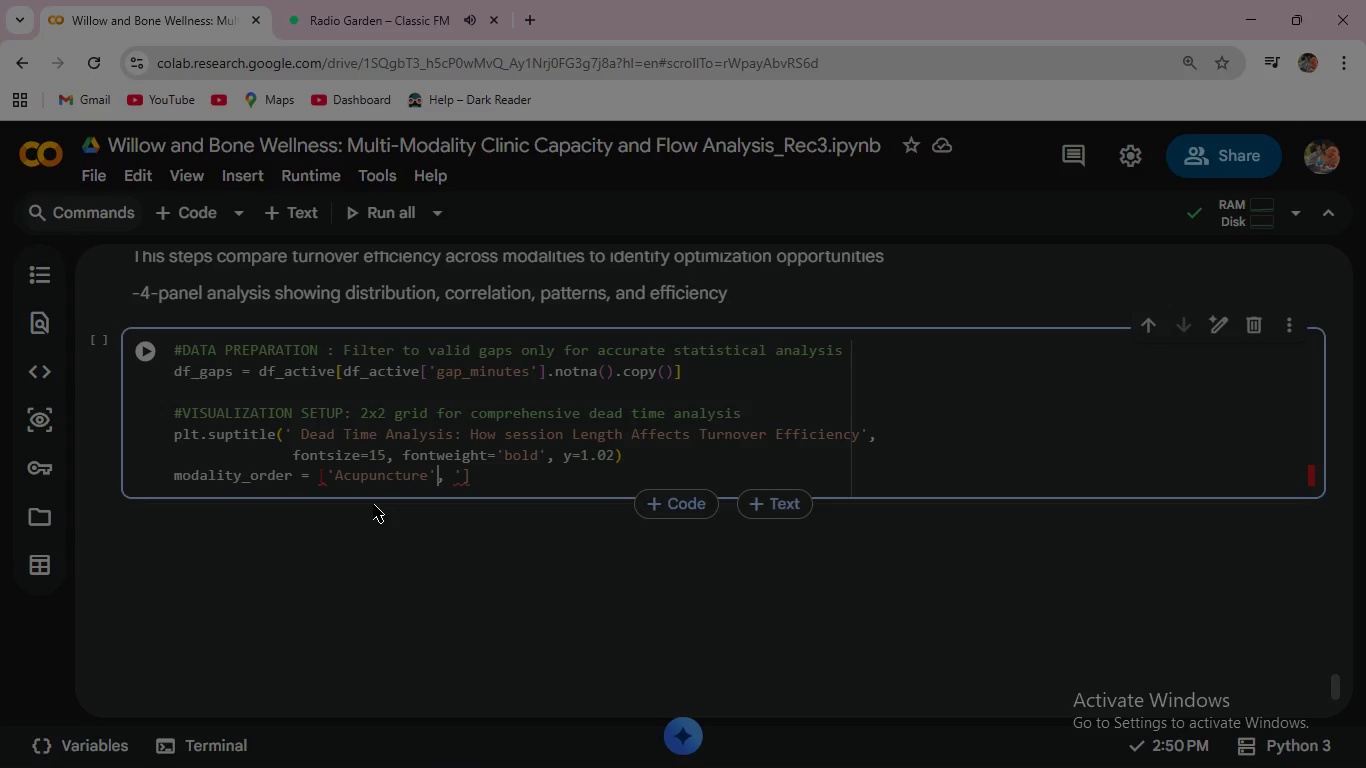 
key(Quote)
 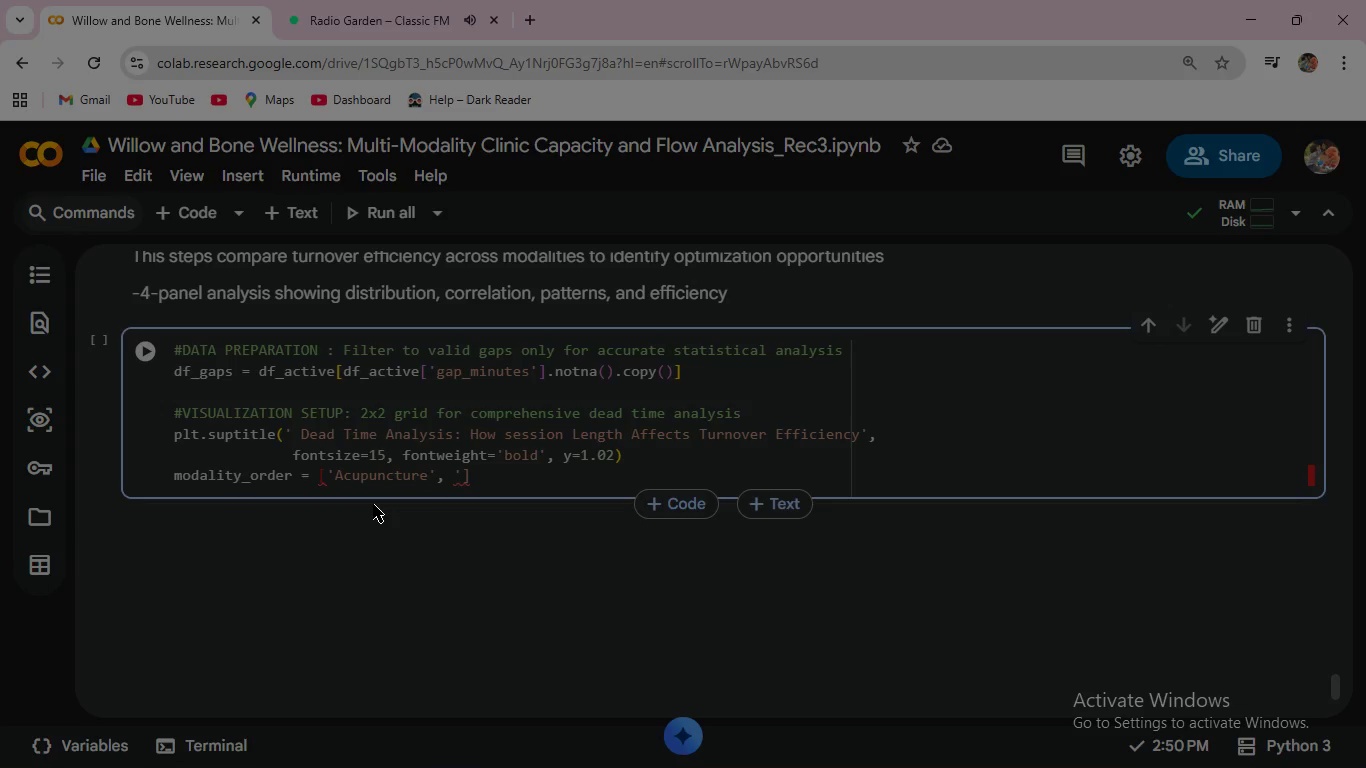 
key(ArrowRight)
 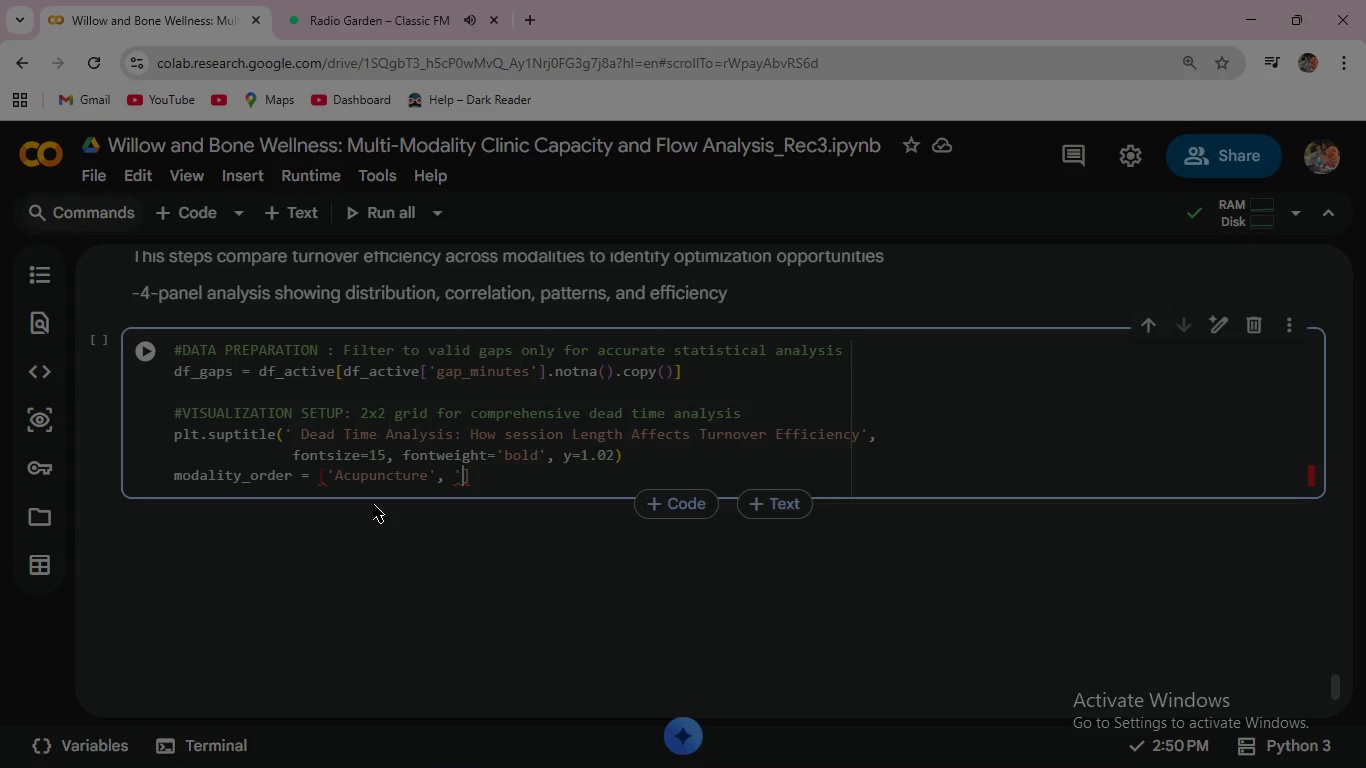 
key(ArrowRight)
 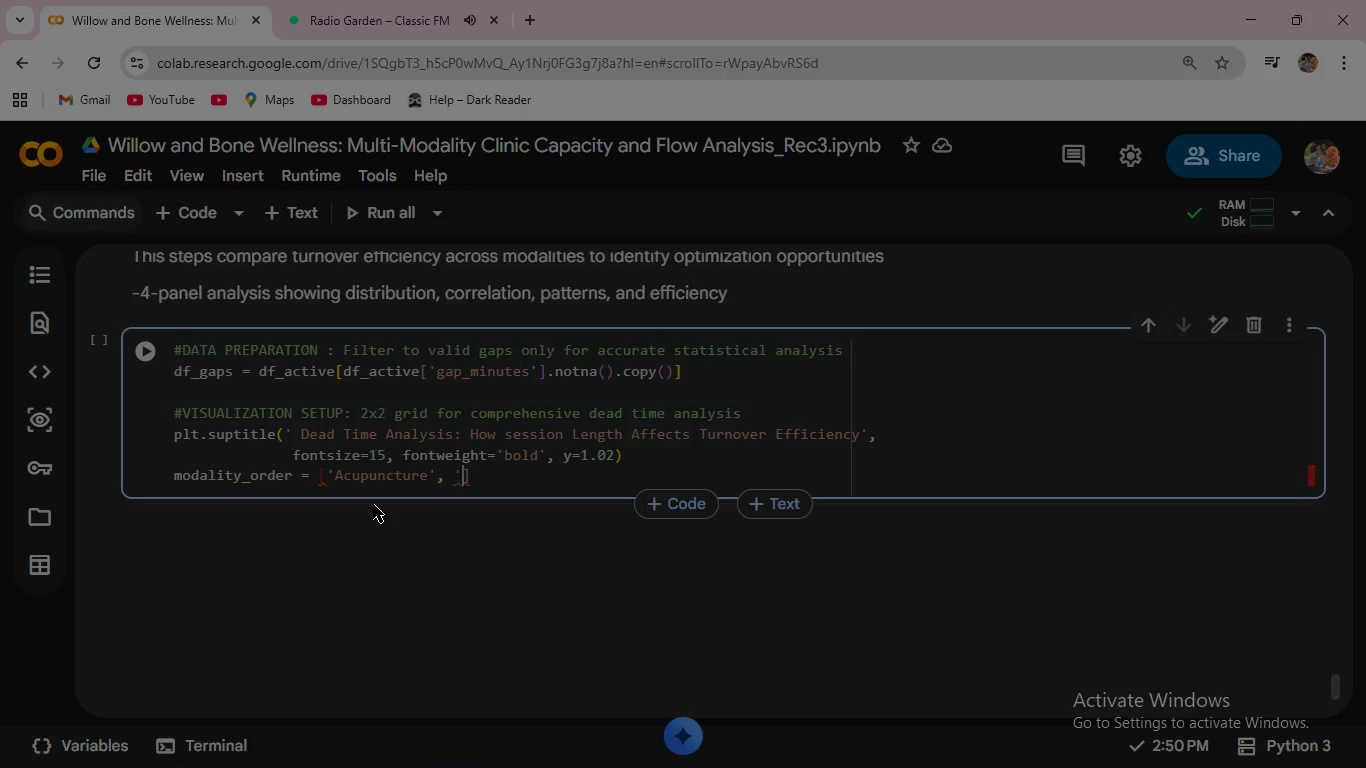 
key(Quote)
 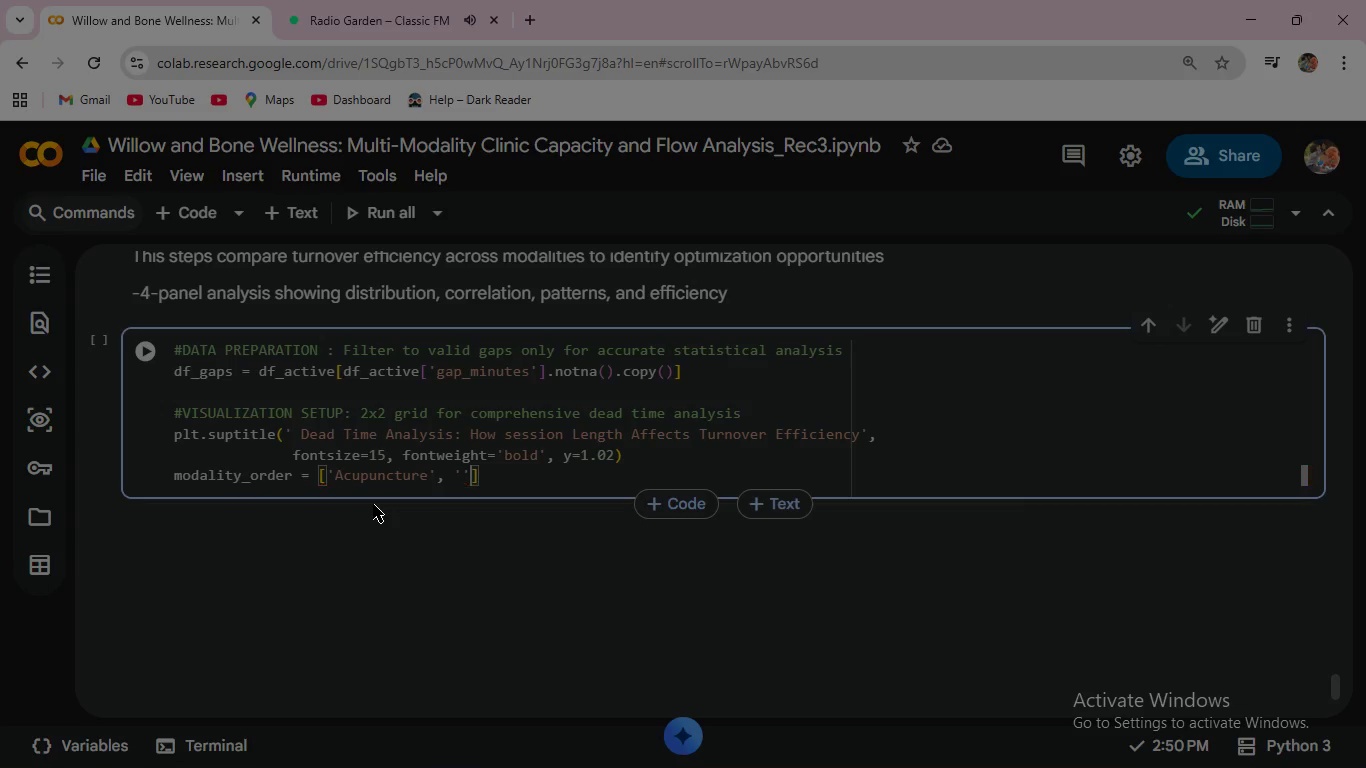 
key(Quote)
 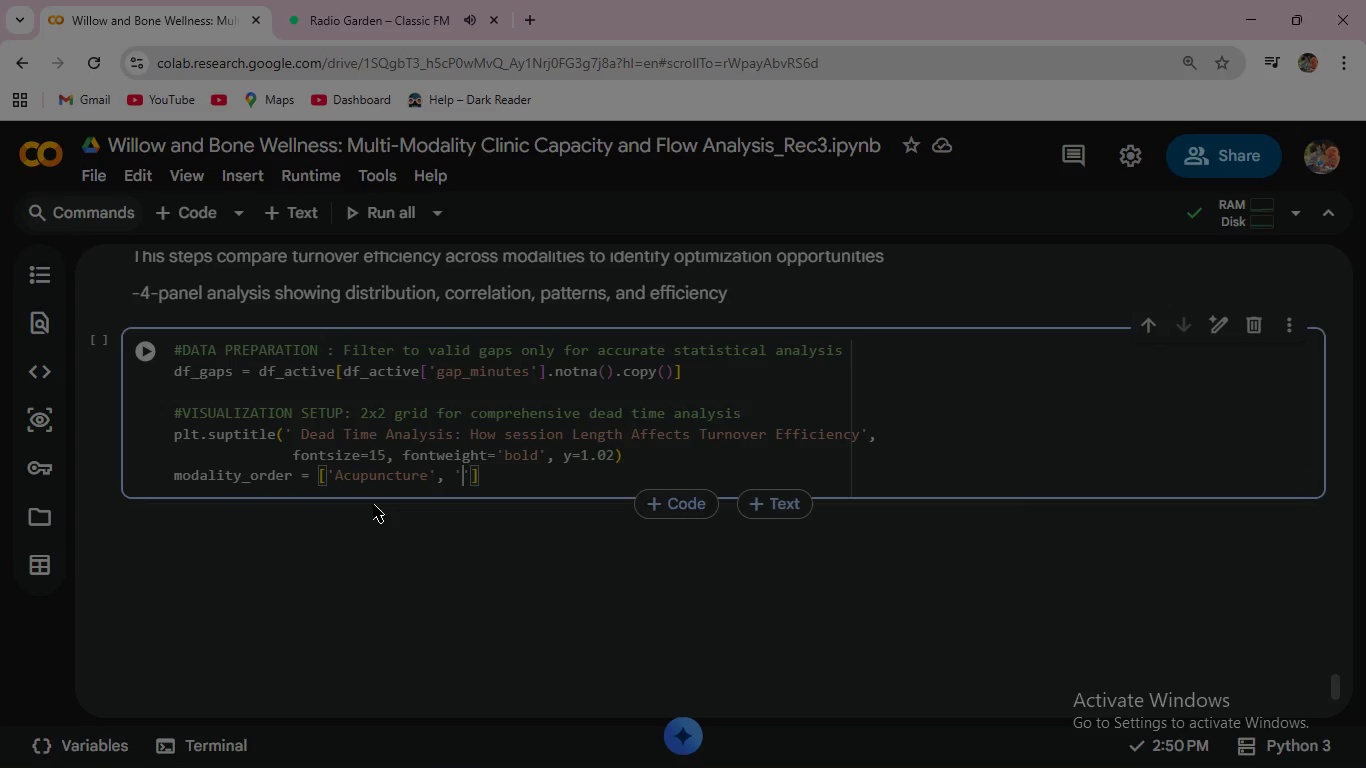 
key(ArrowLeft)
 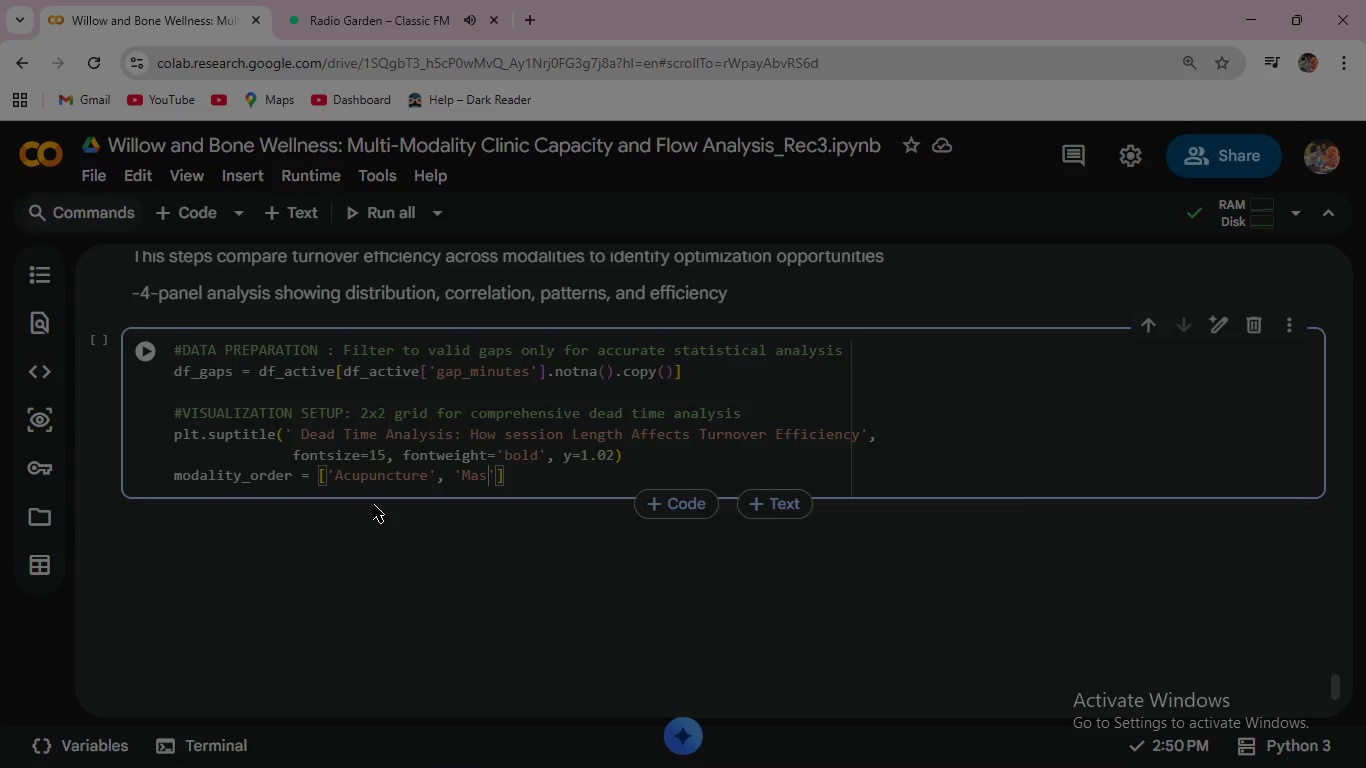 
type(Massage Therapy)
 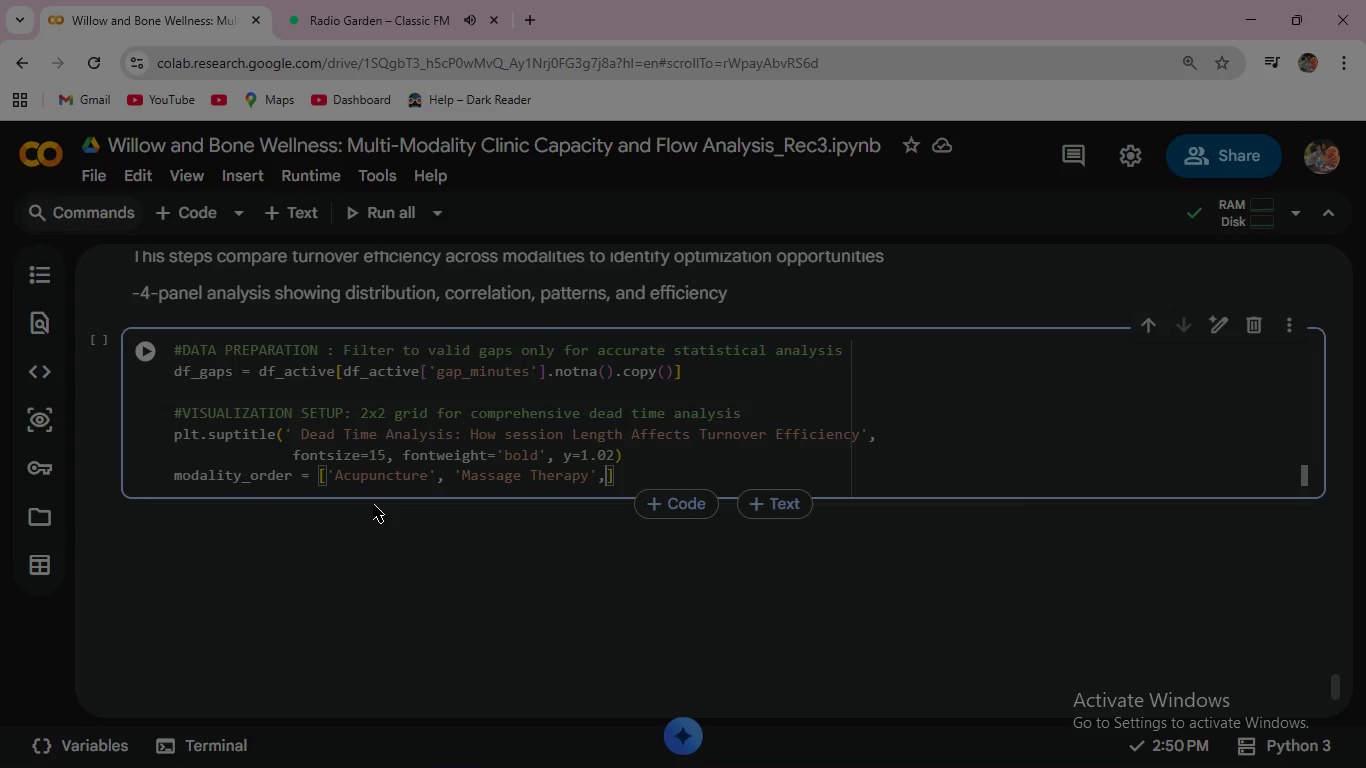 
key(ArrowRight)
 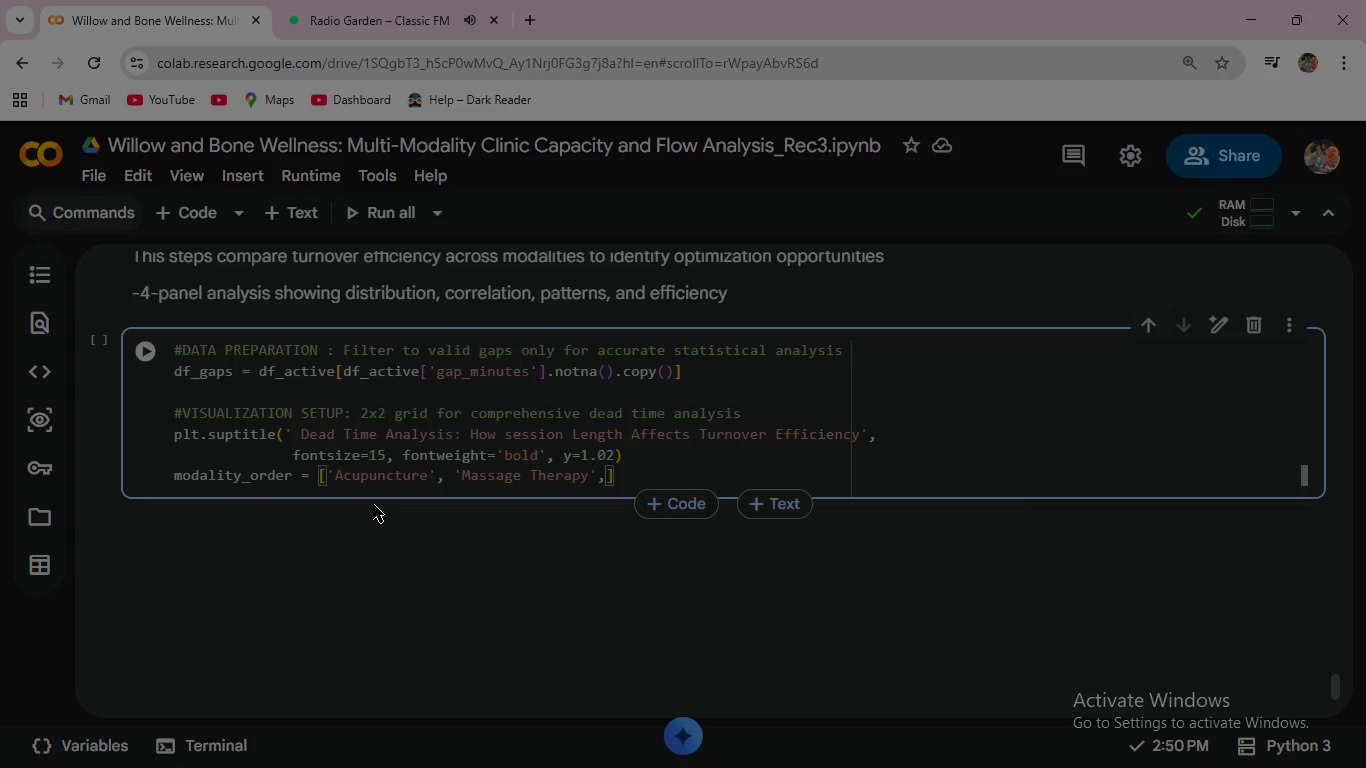 
key(Comma)
 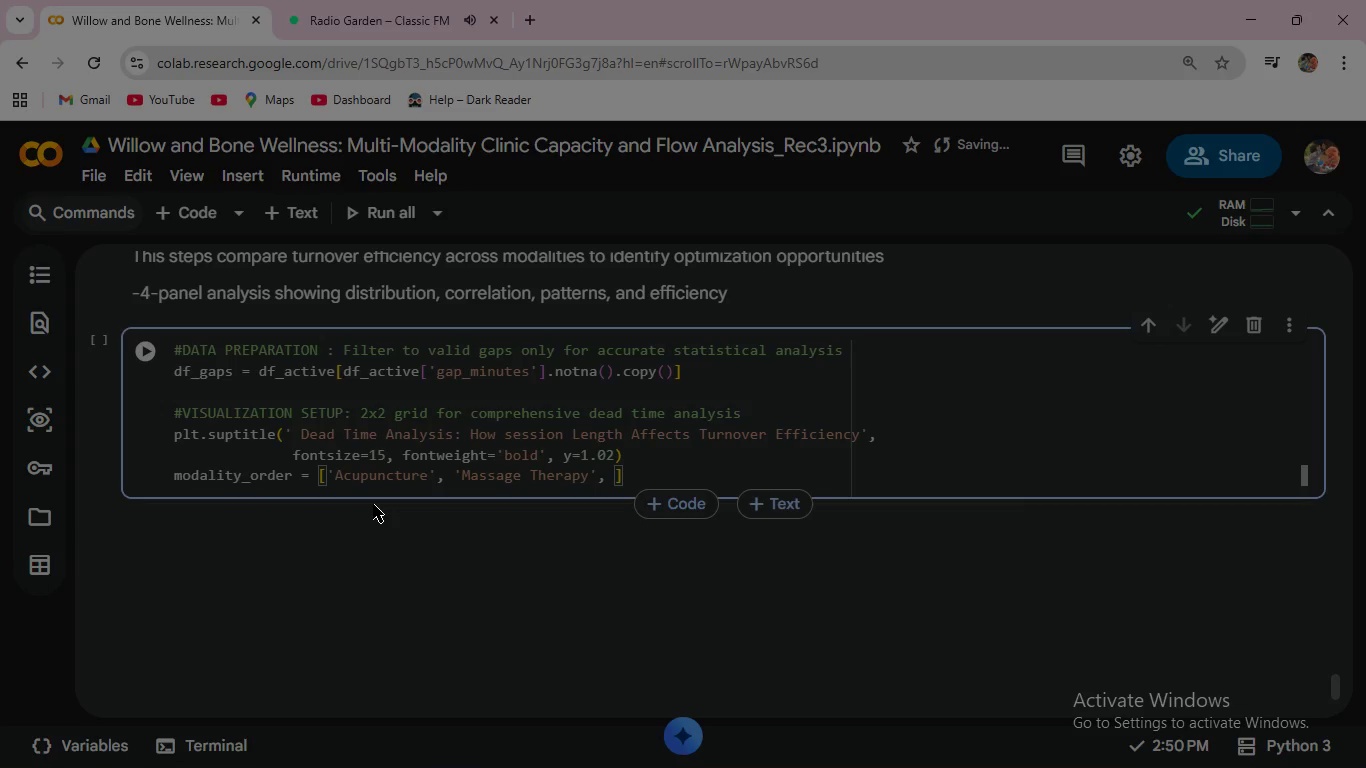 
wait(5.05)
 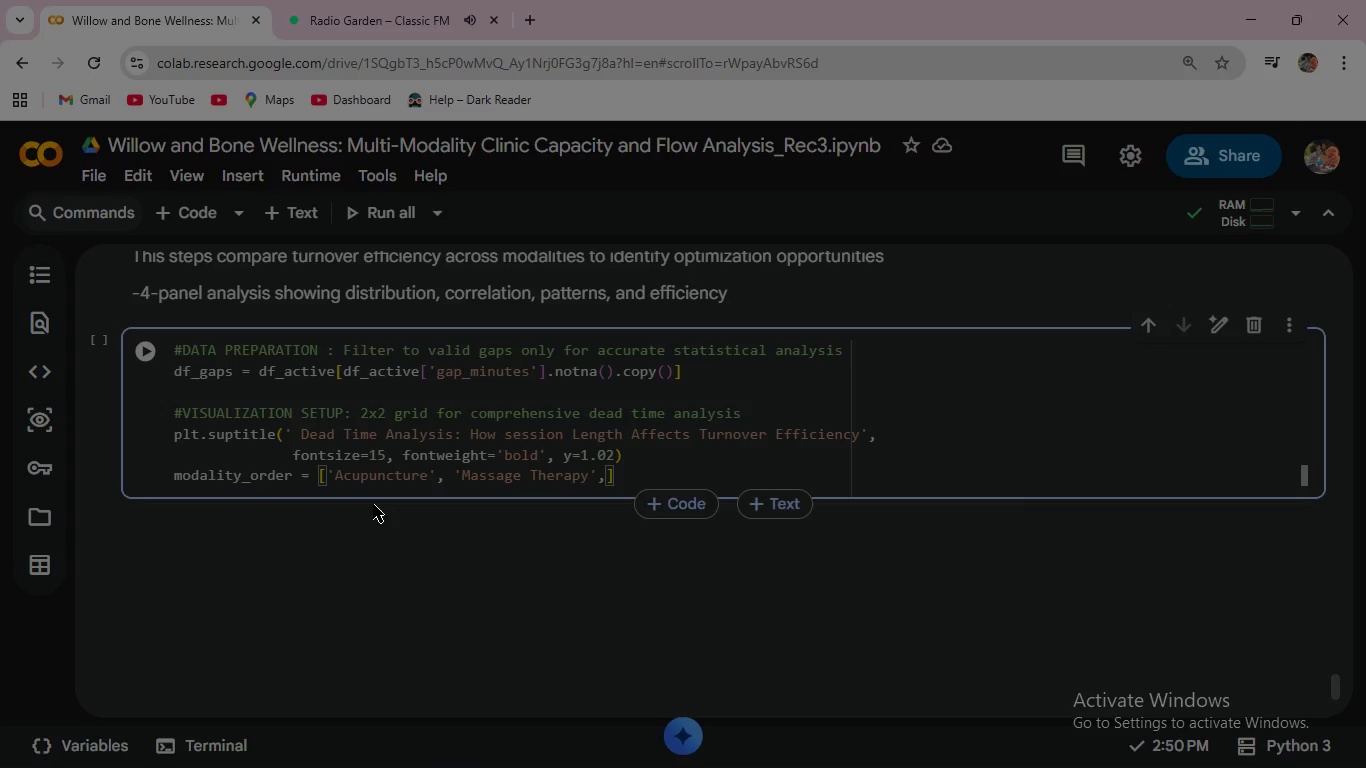 
type( 'Naturopathy)
 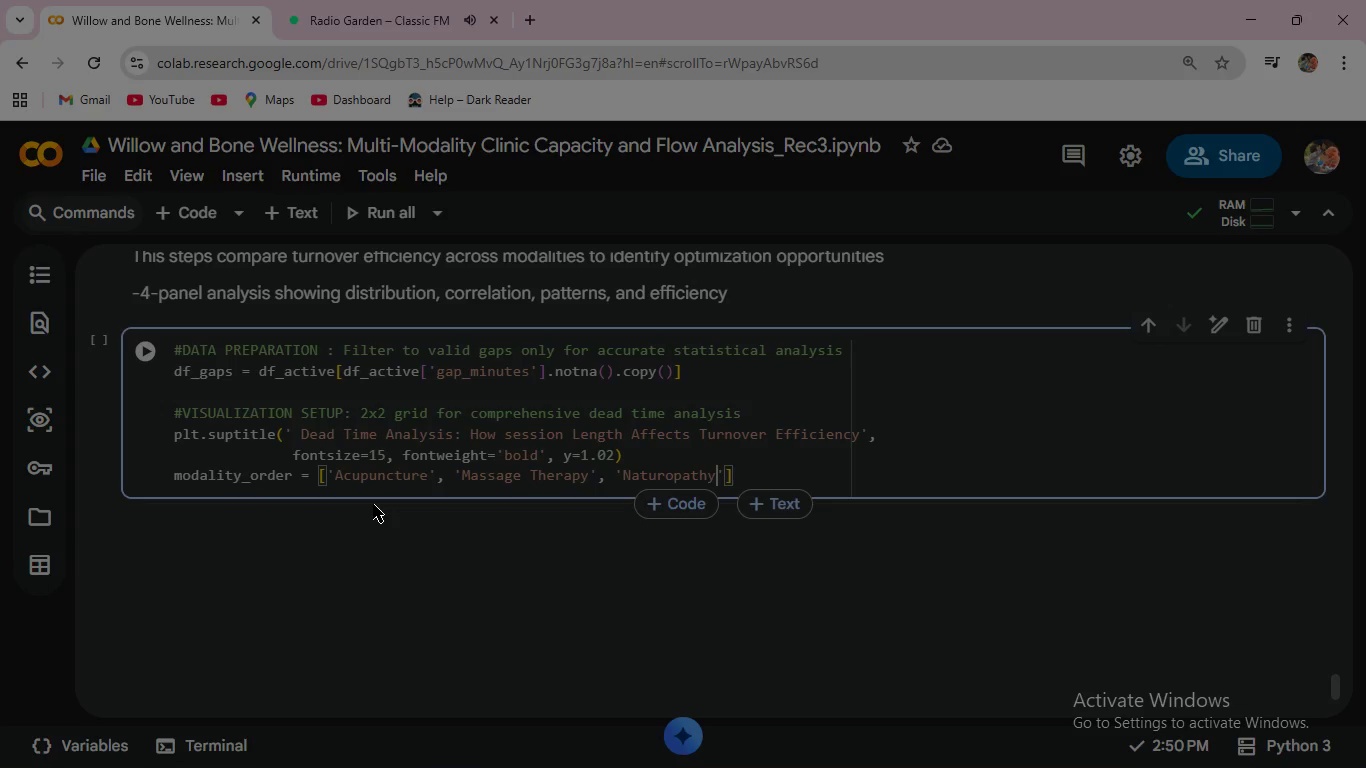 
wait(21.2)
 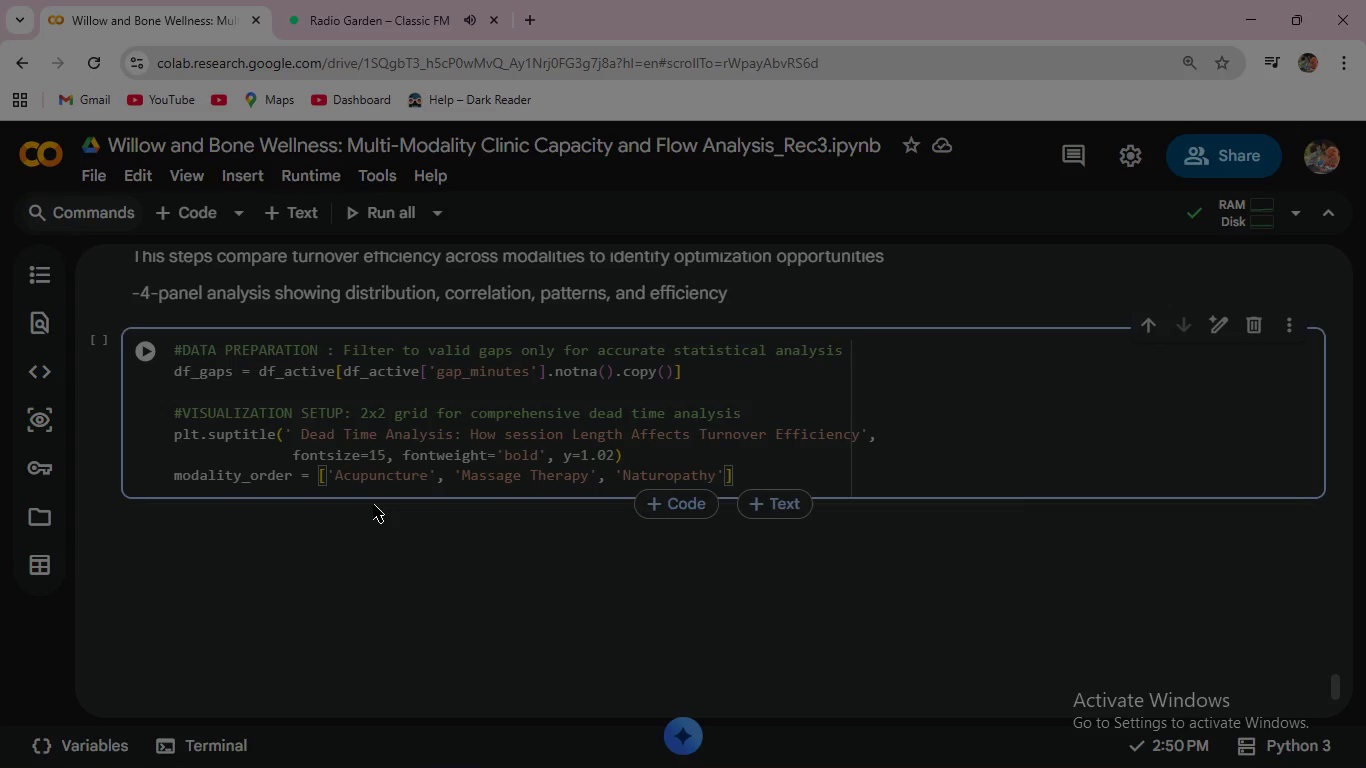 
key(ArrowRight)
 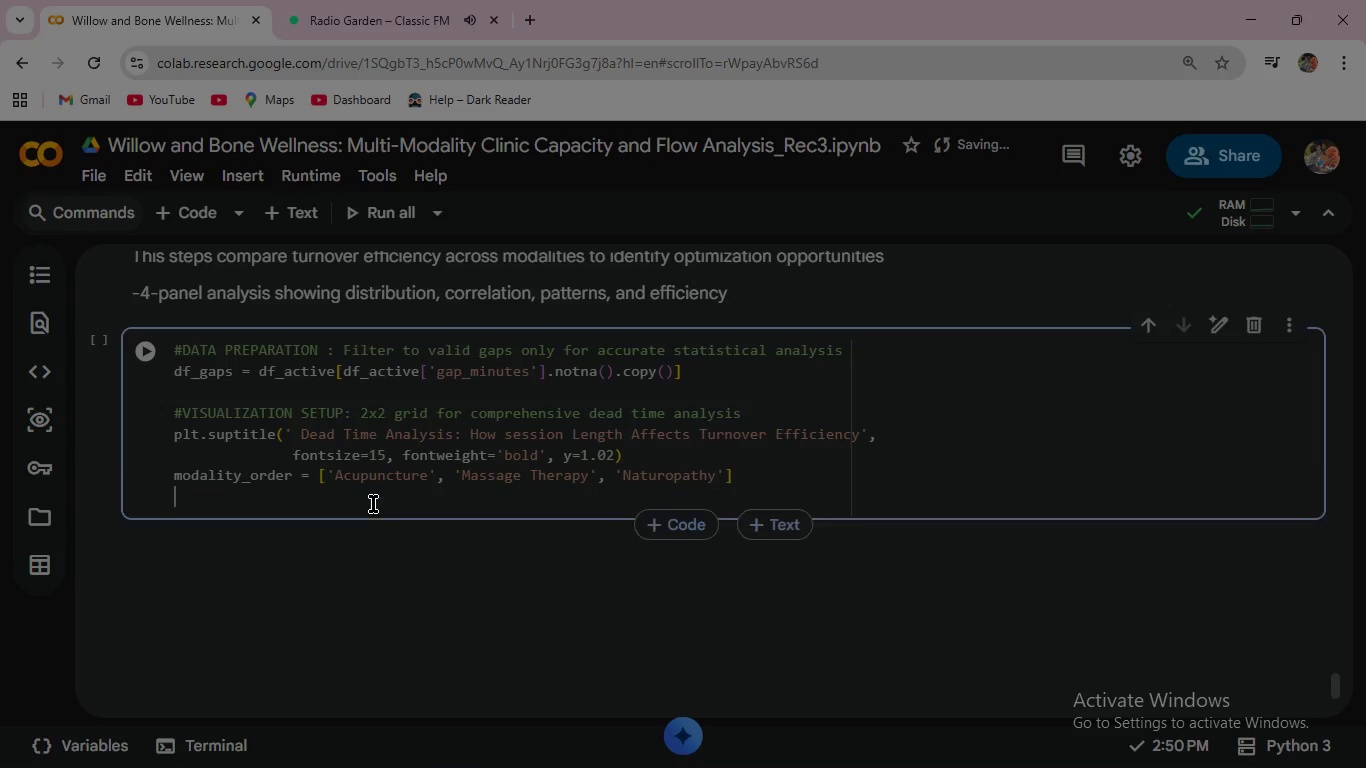 
key(ArrowRight)
 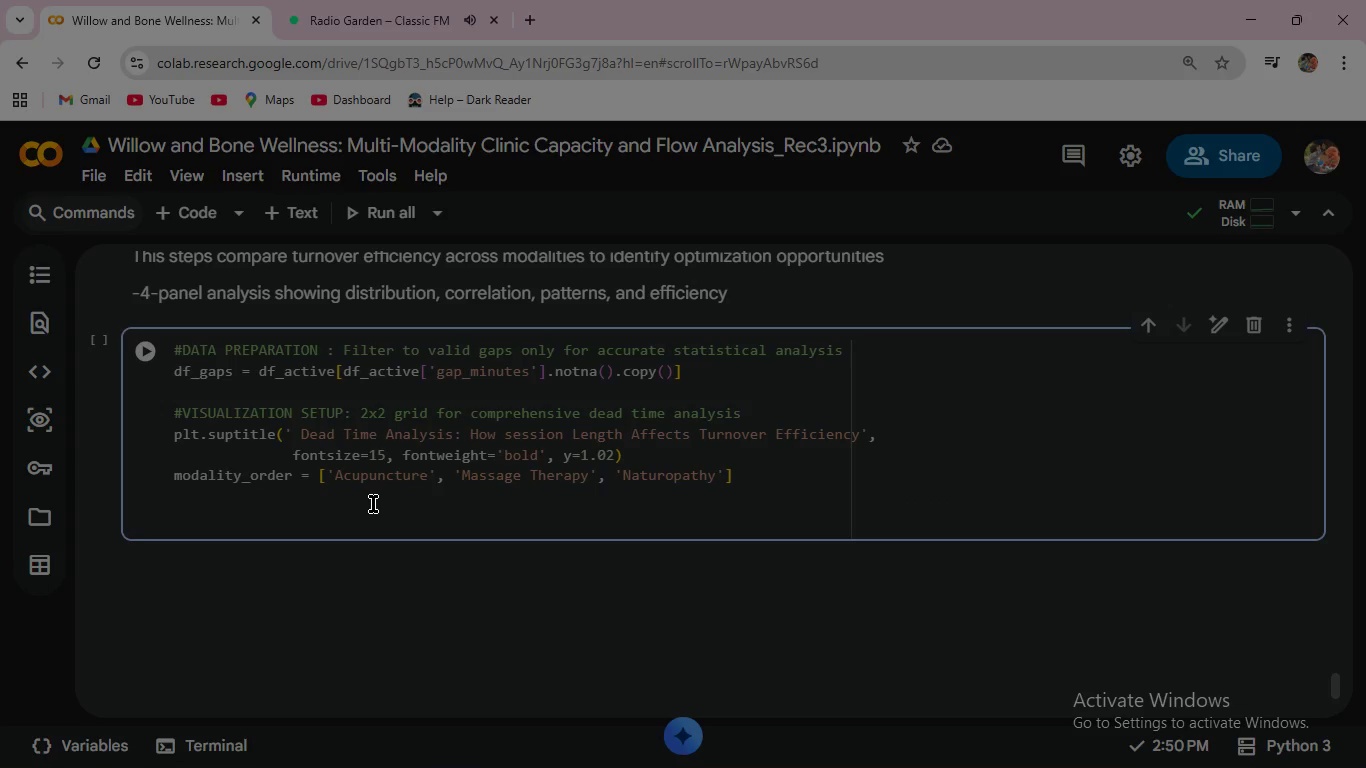 
key(Enter)
 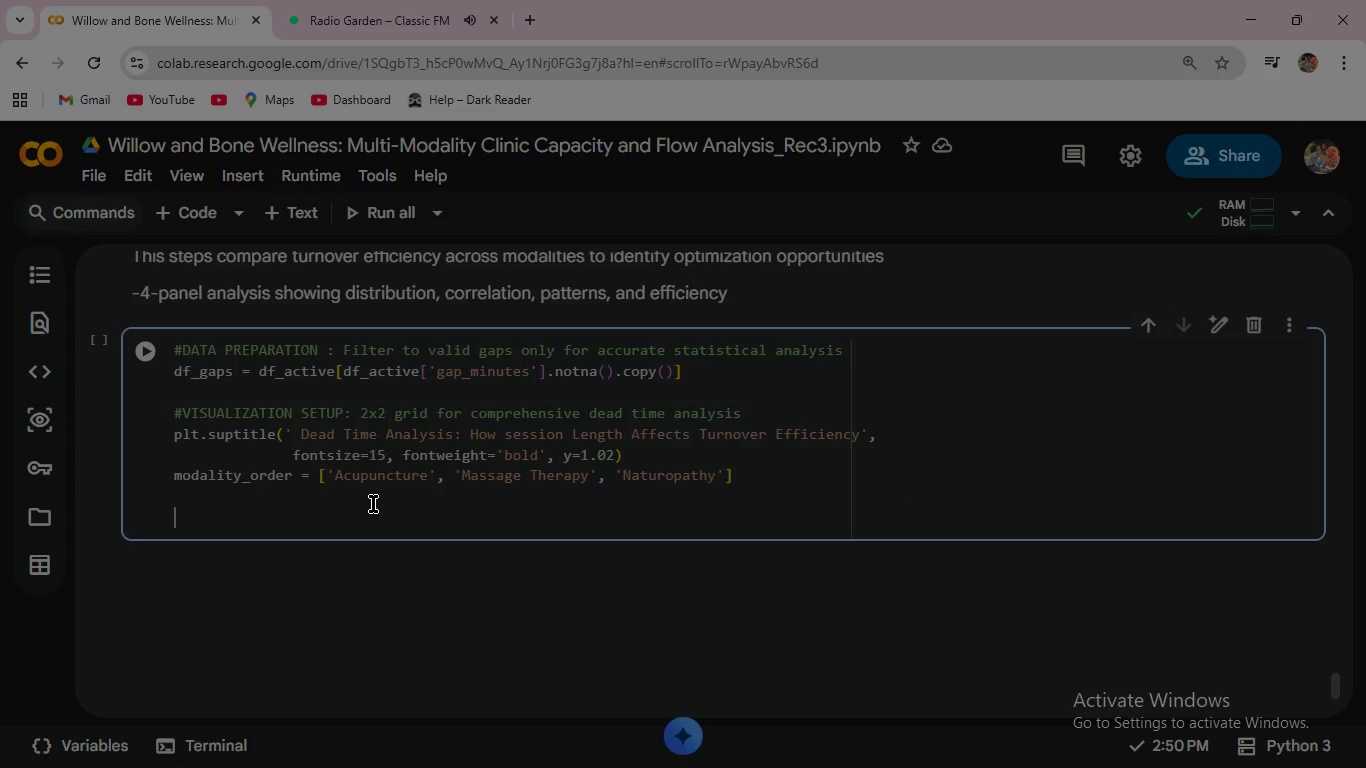 
key(Enter)
 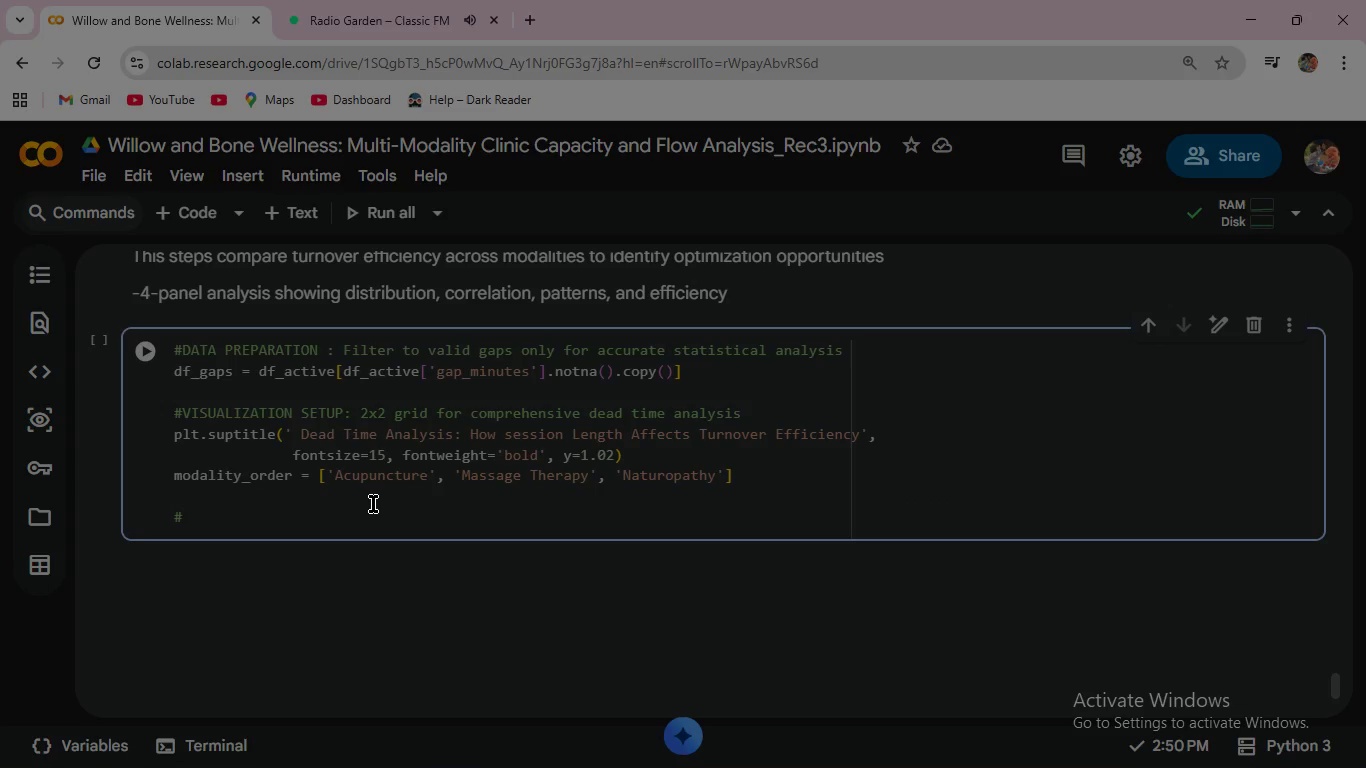 
type(#PANEL 1: BOX PLOT -)
 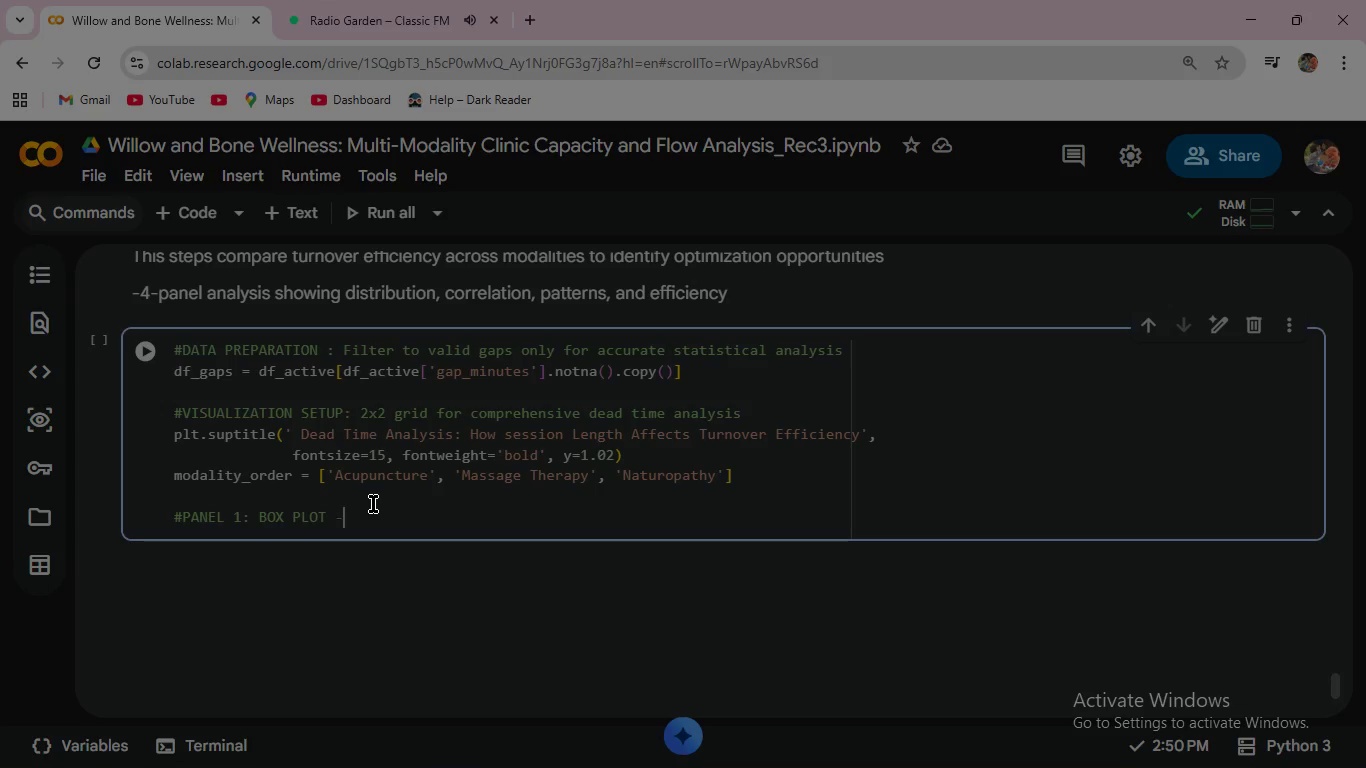 
type(Gap distribution by modality )
 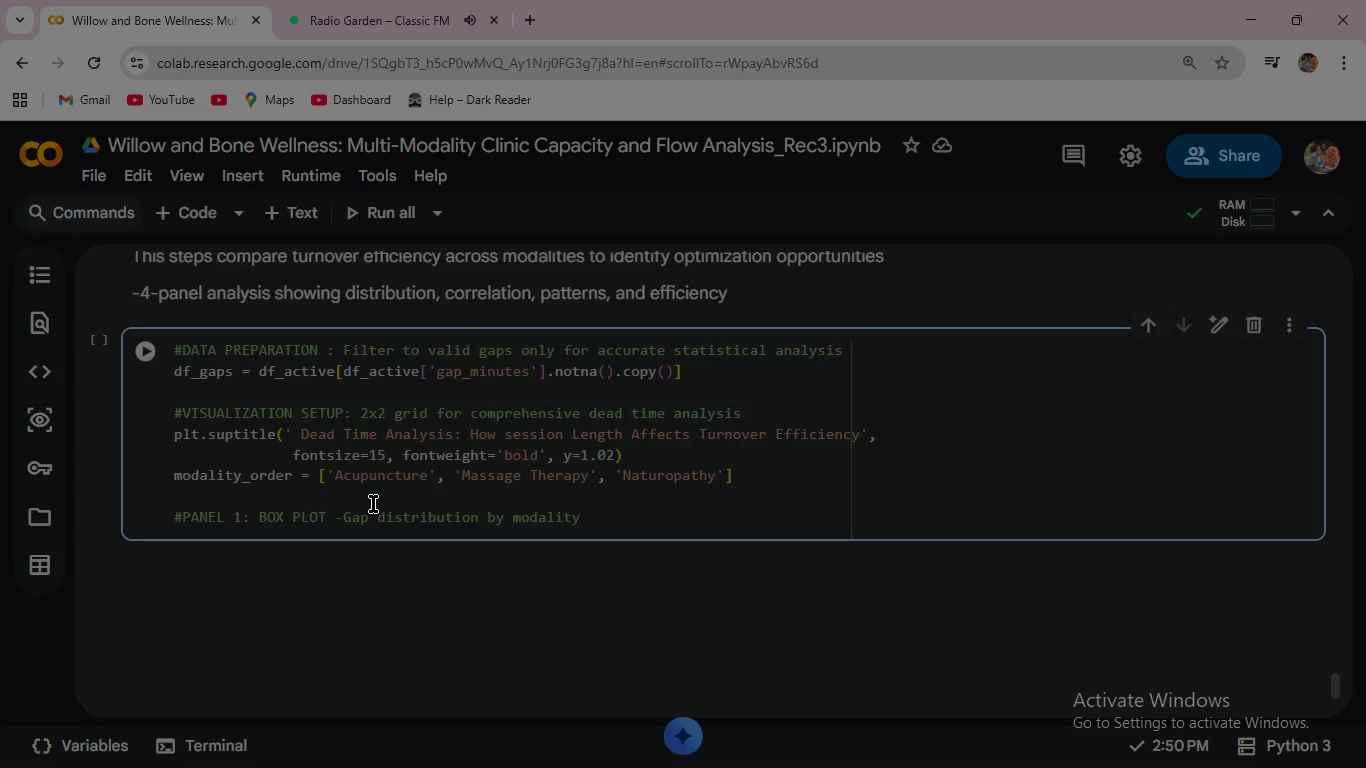 
wait(26.33)
 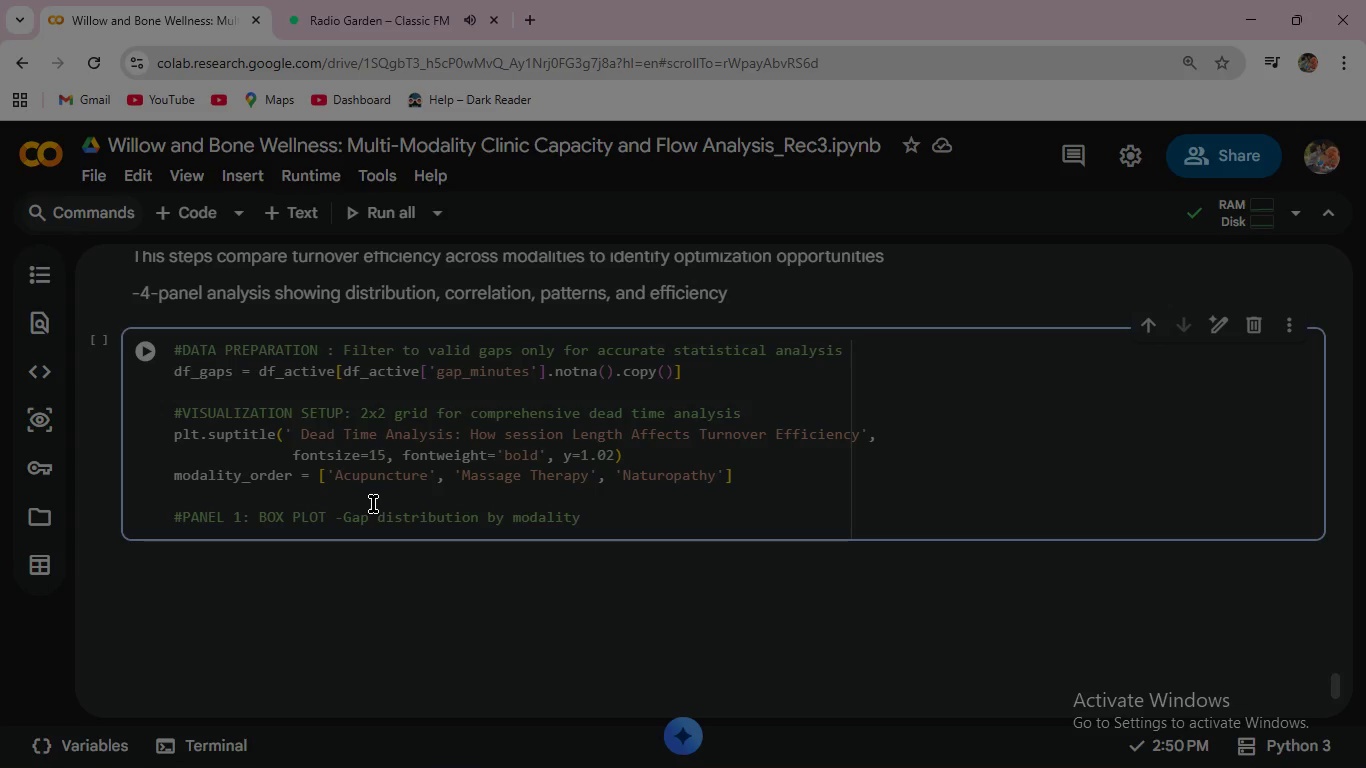 
key(Enter)
 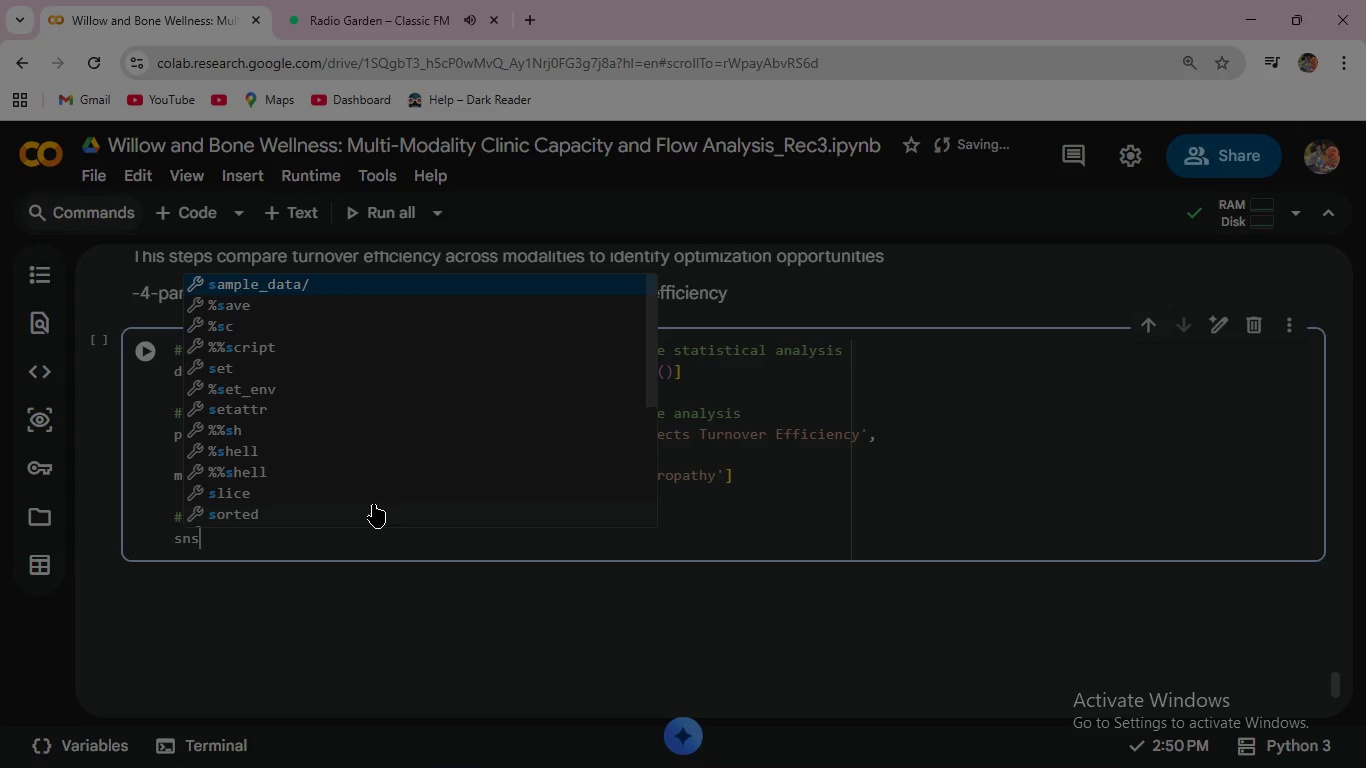 
type(sns.boxplot)
 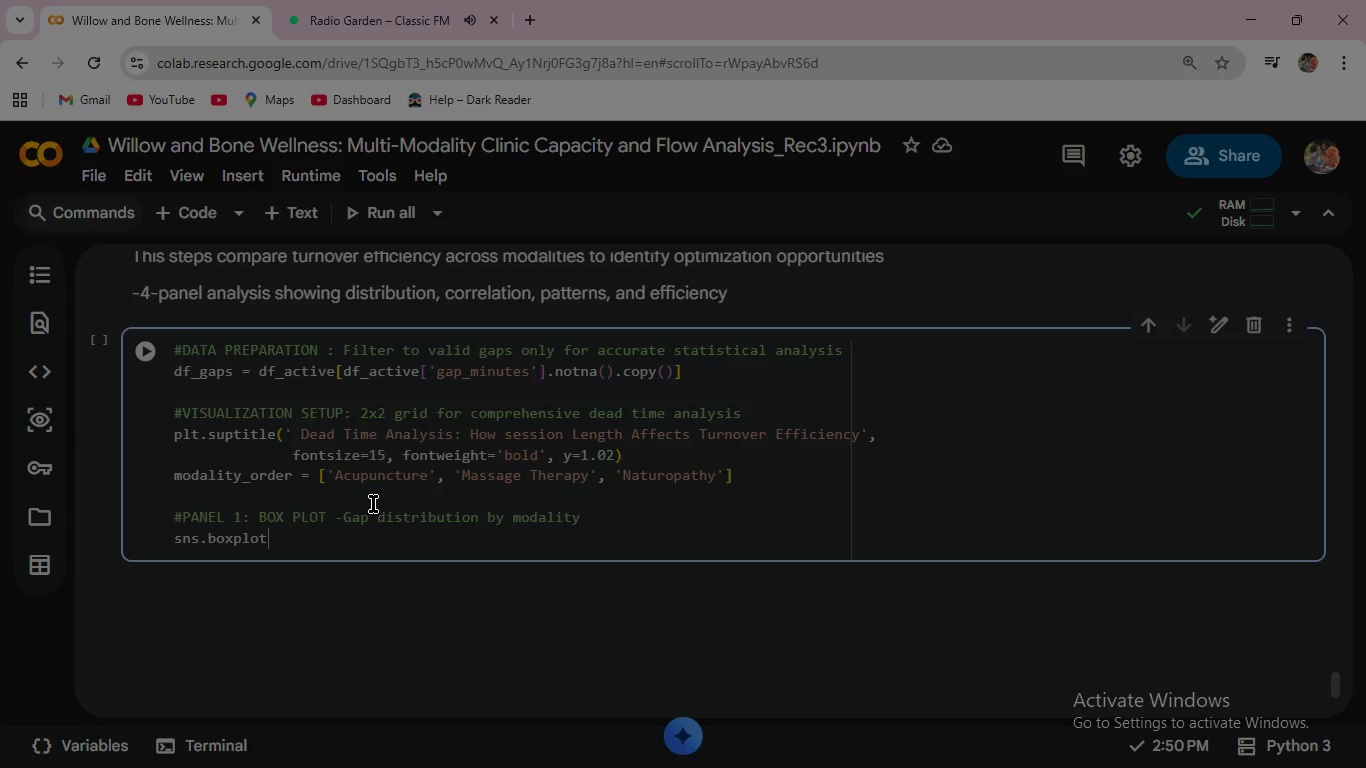 
key(Enter)
 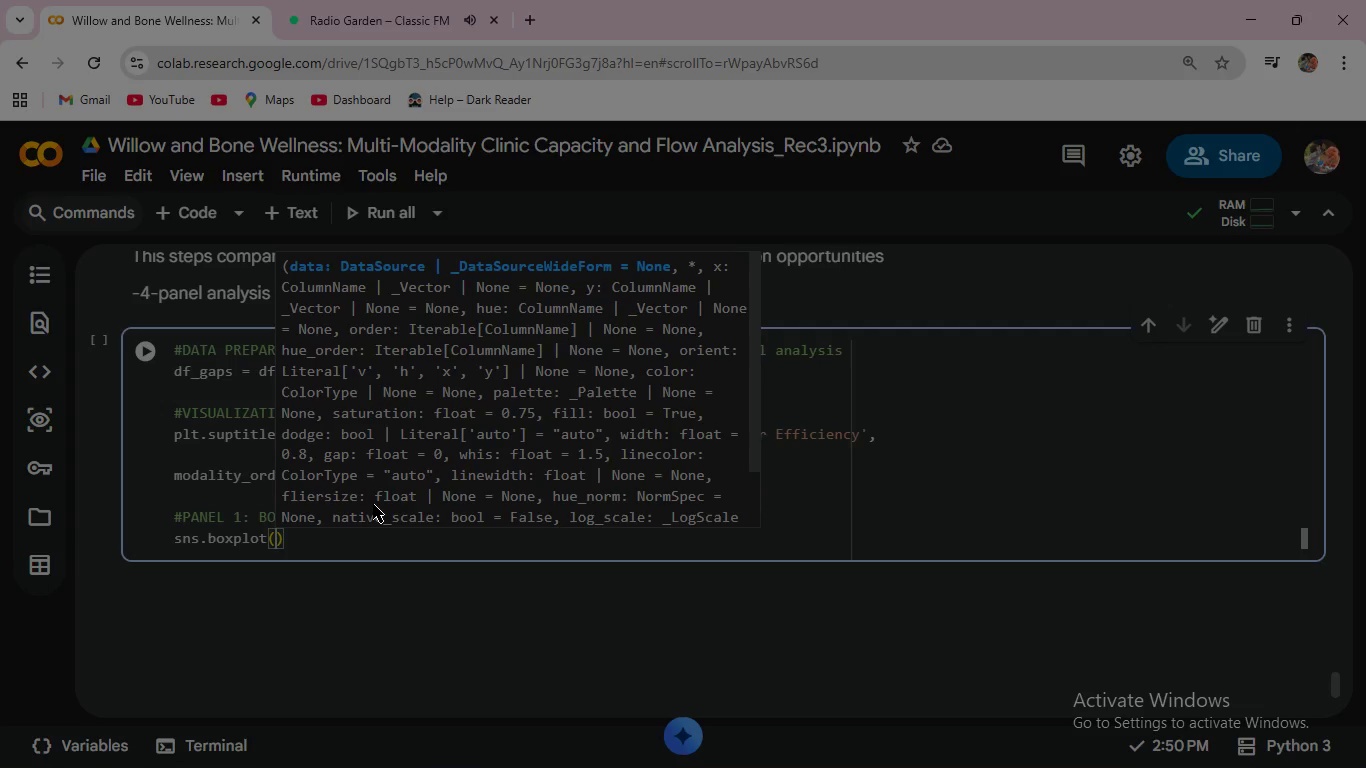 
type((data=df_ga)
 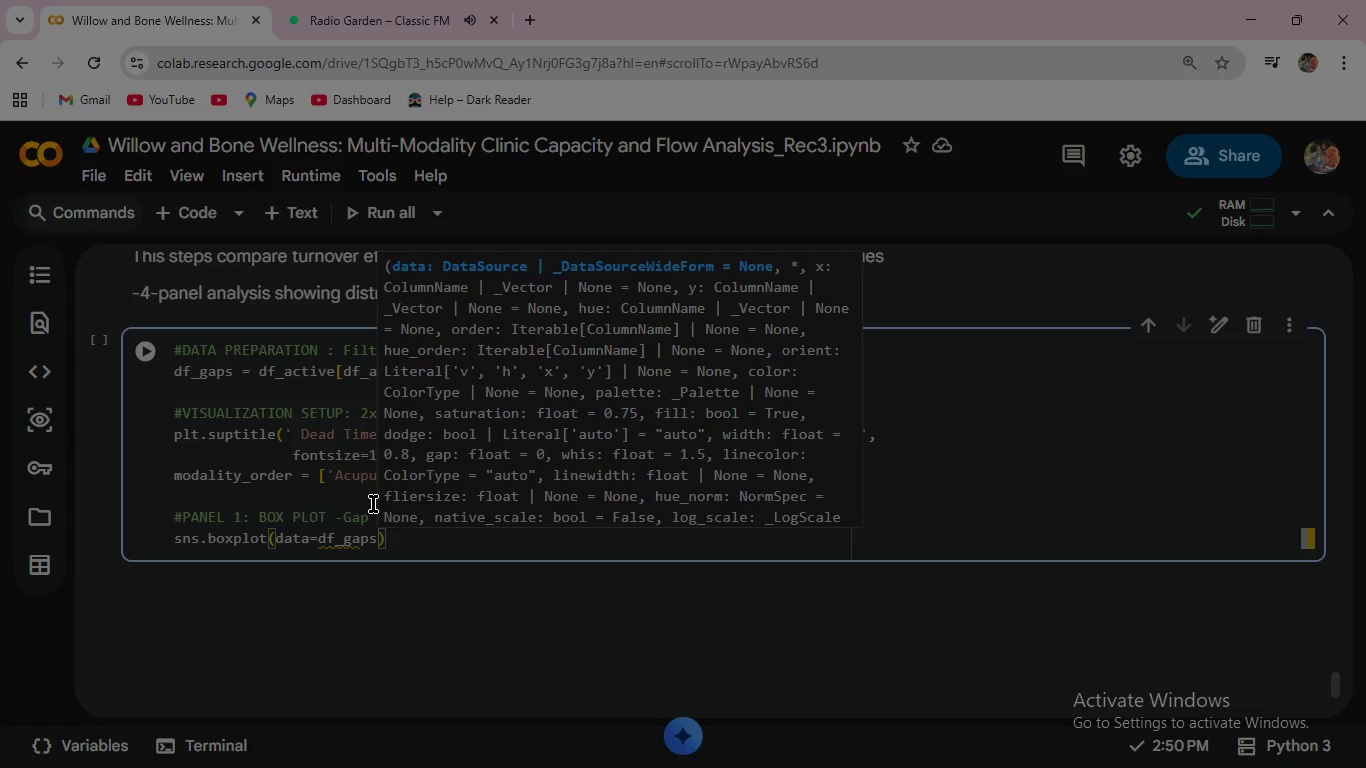 
key(Enter)
 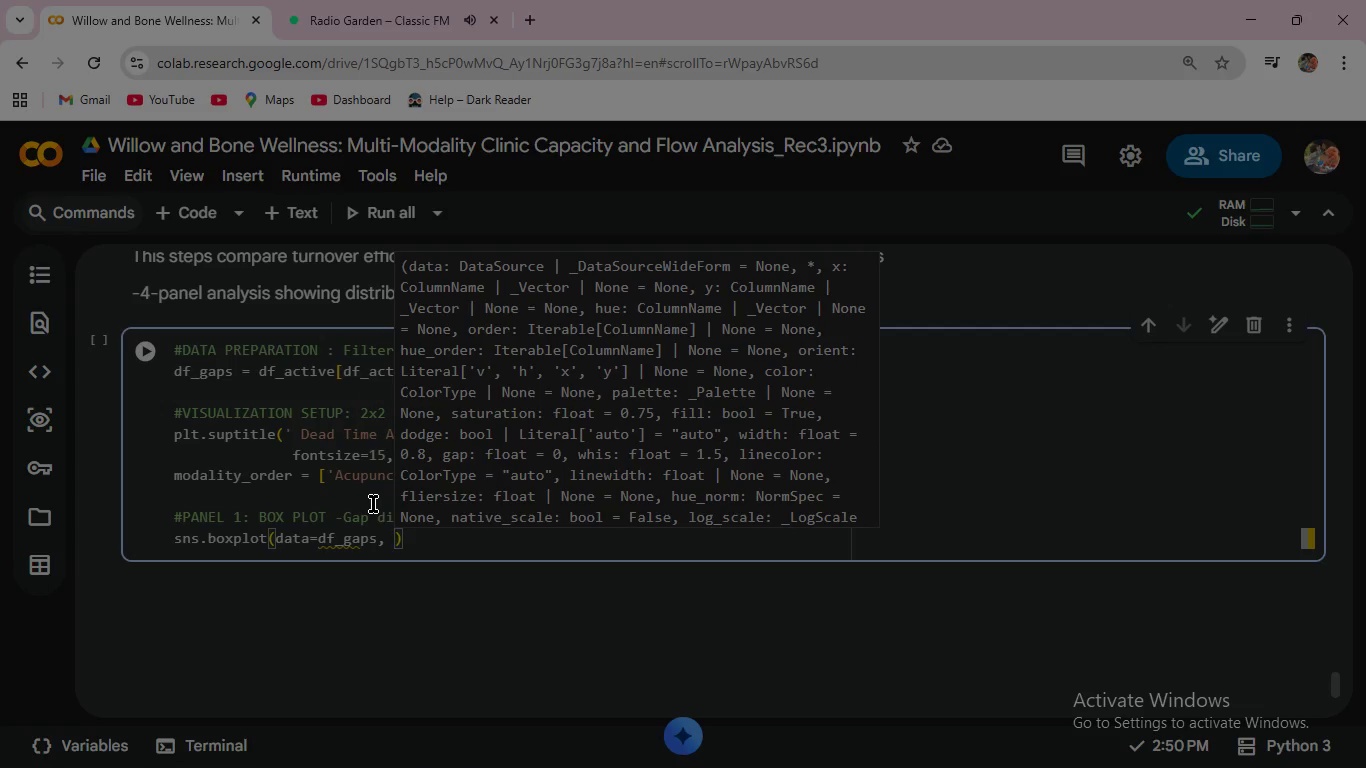 
type(, x='modality)
 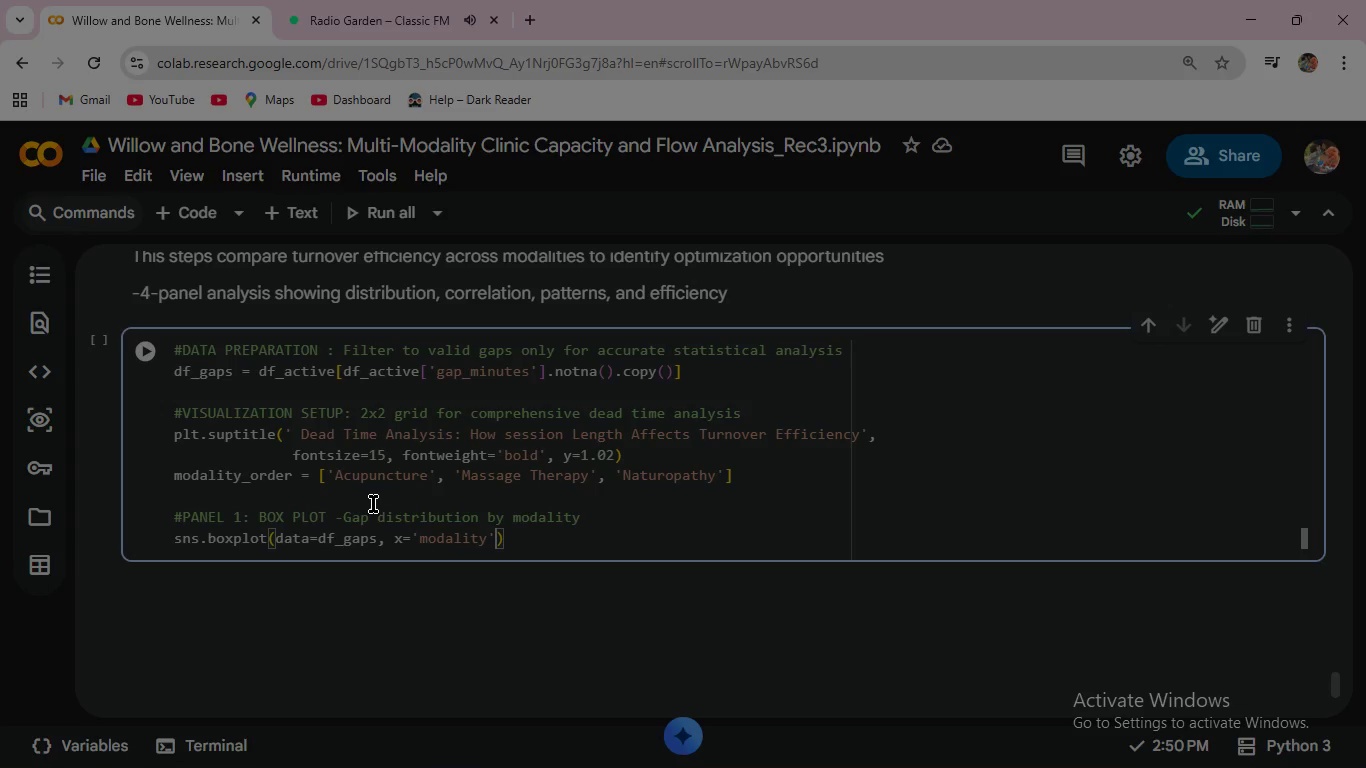 
key(ArrowRight)
 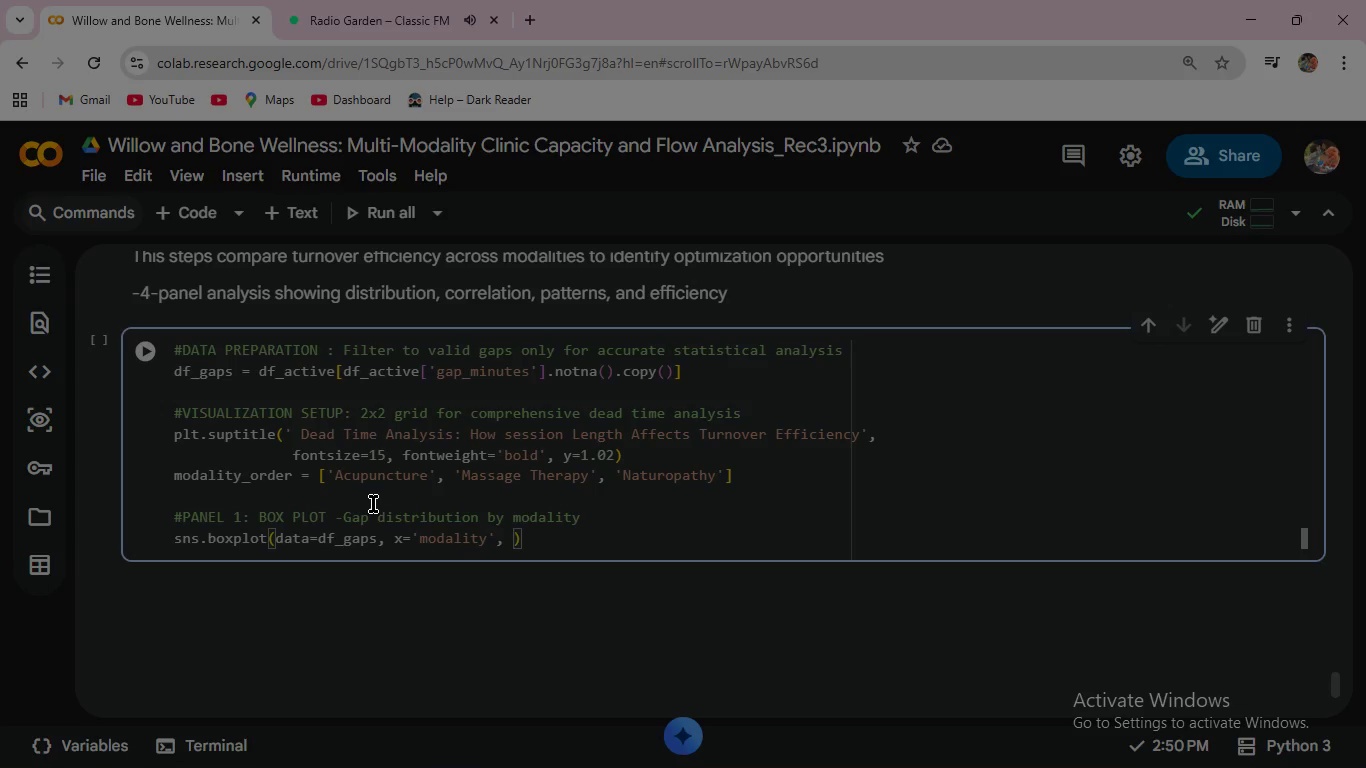 
key(Comma)
 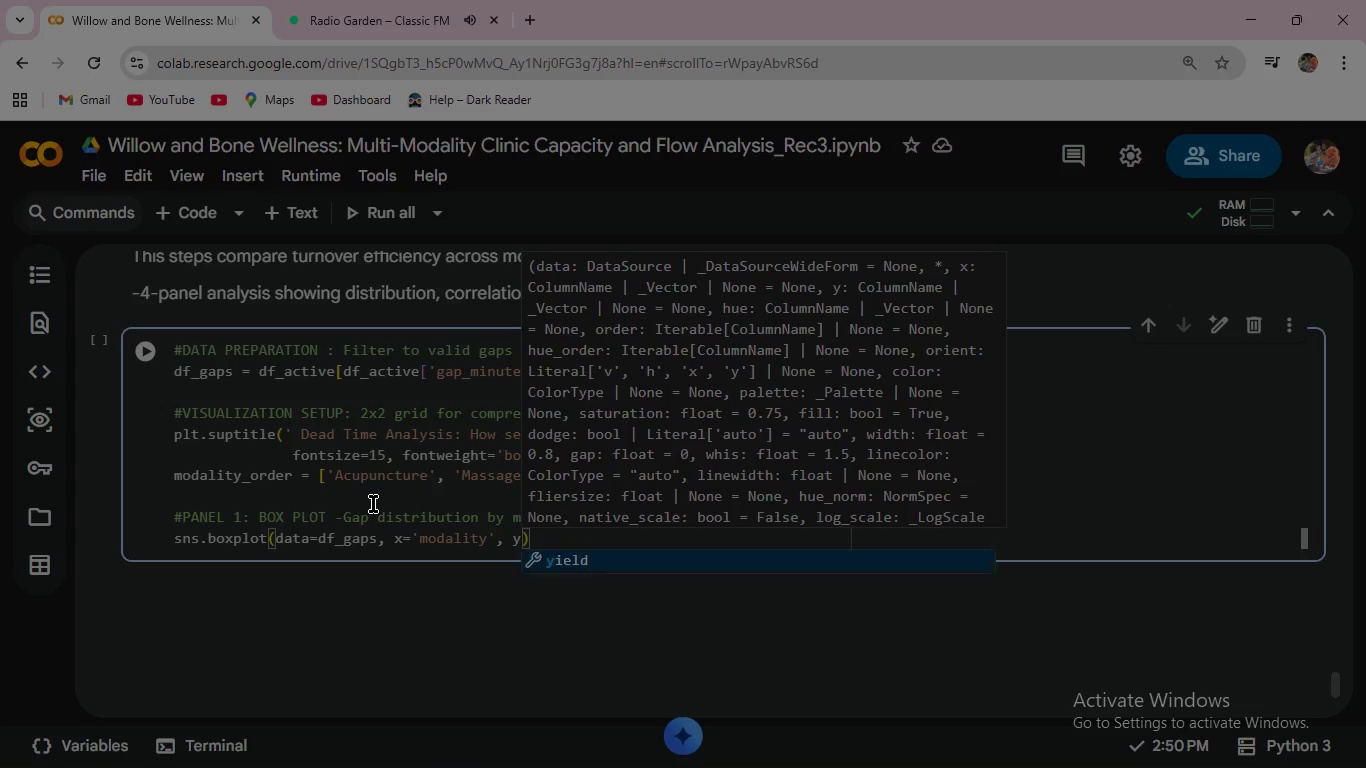 
key(Space)
 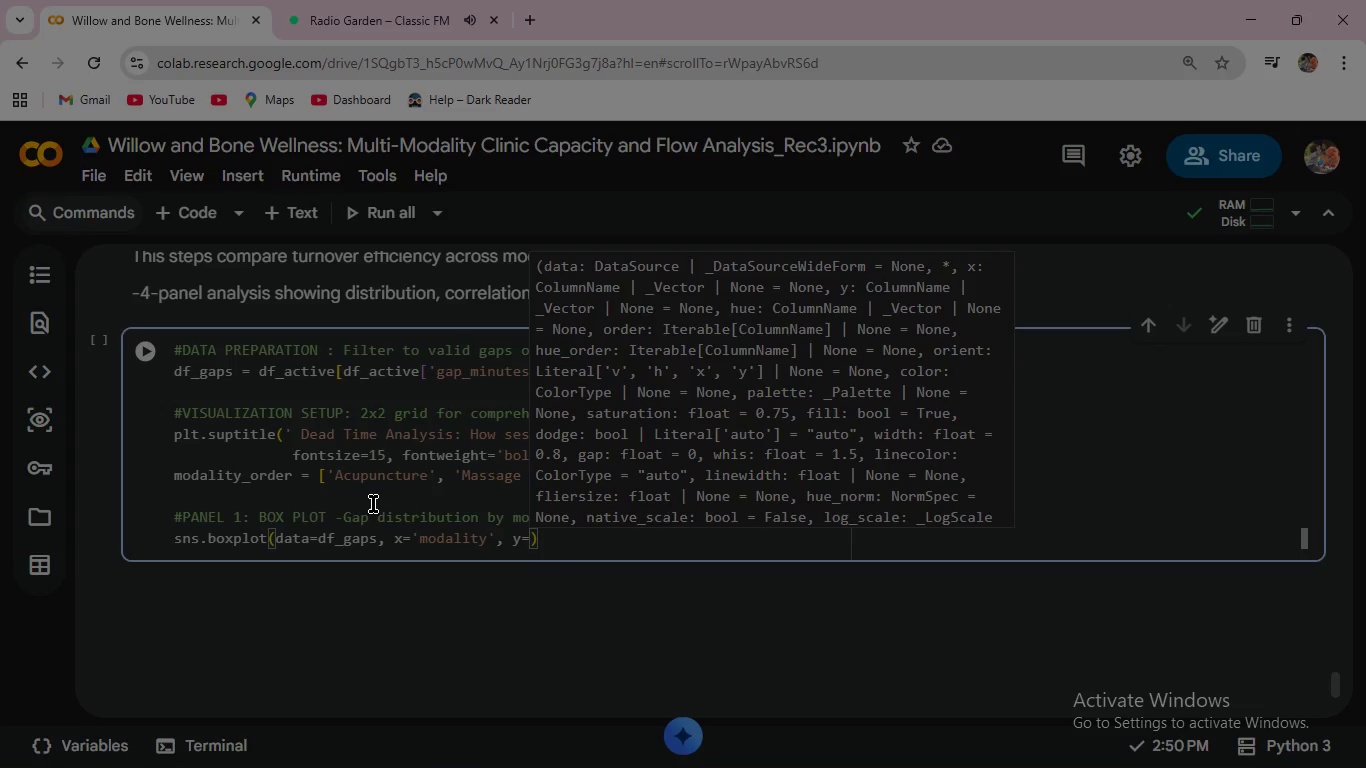 
key(Y)
 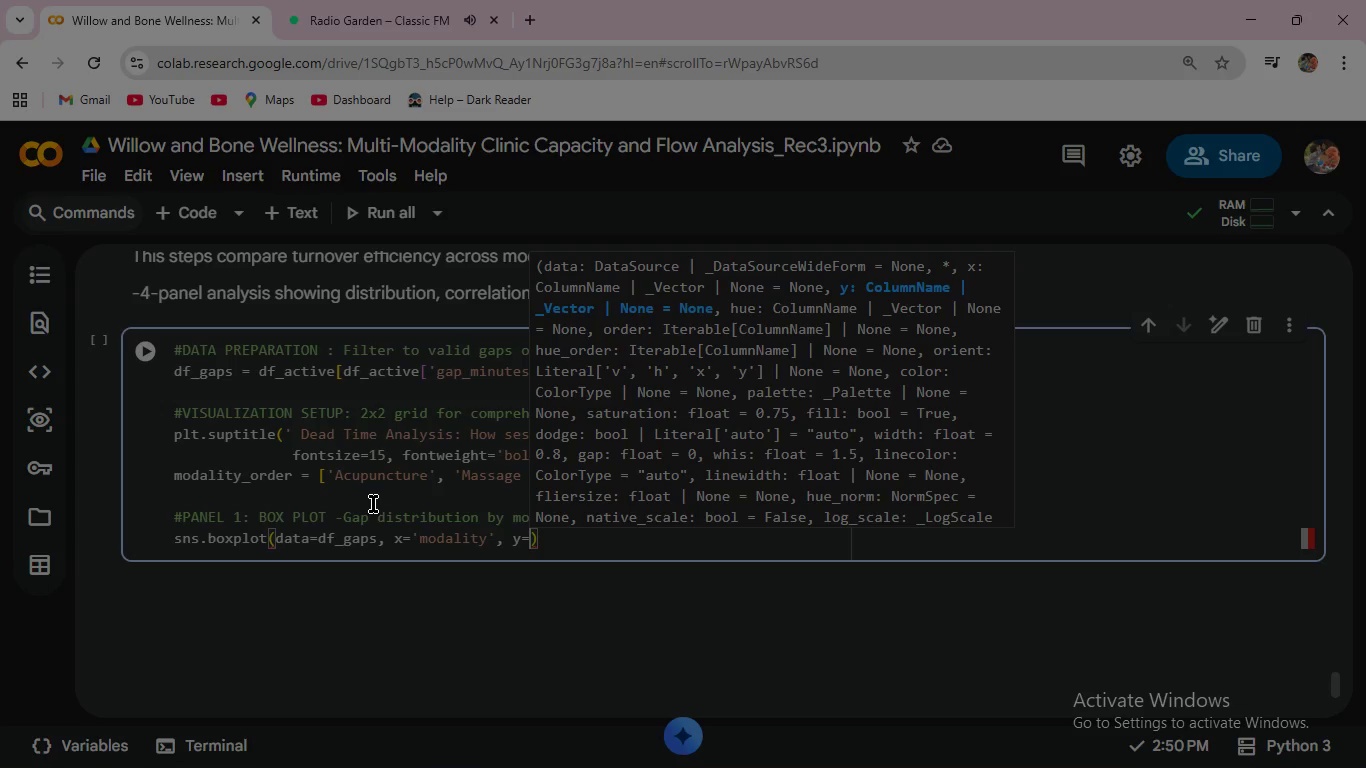 
key(Equal)
 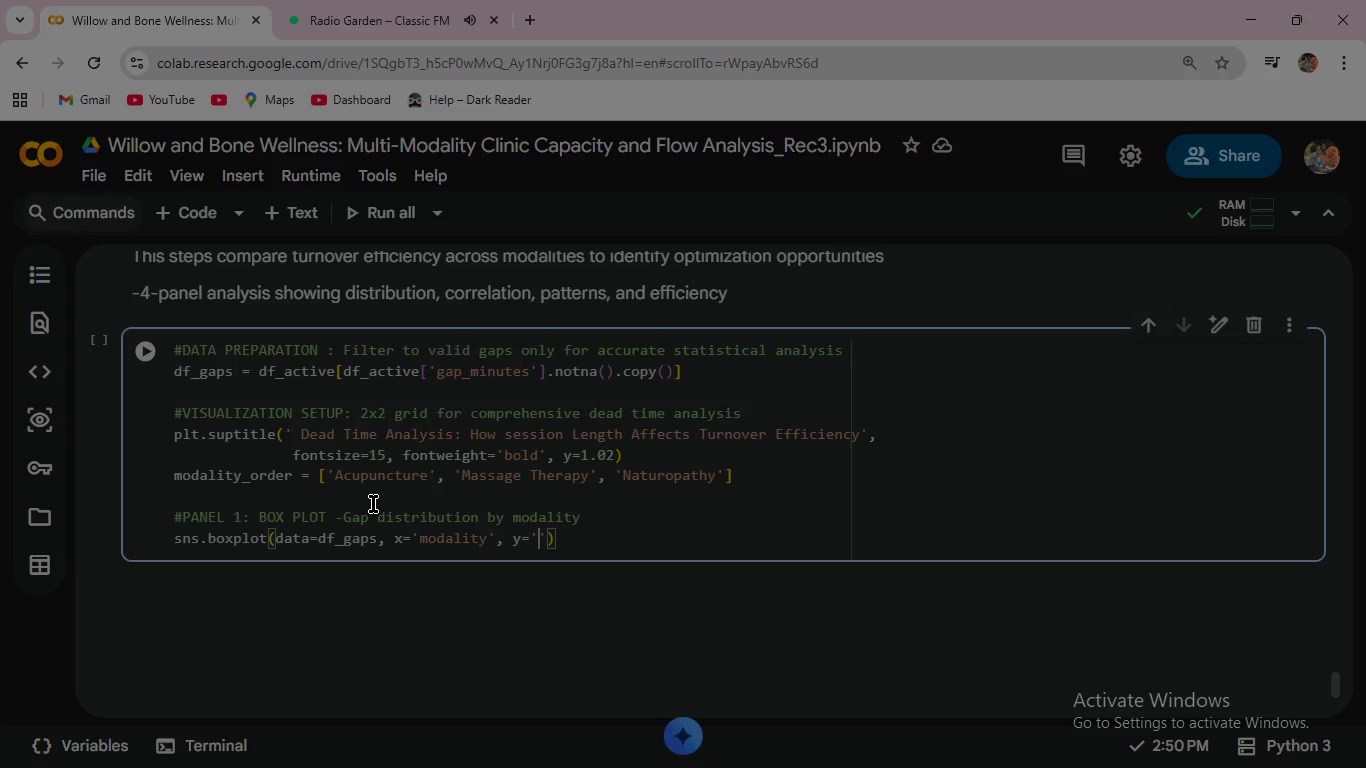 
key(Quote)
 